 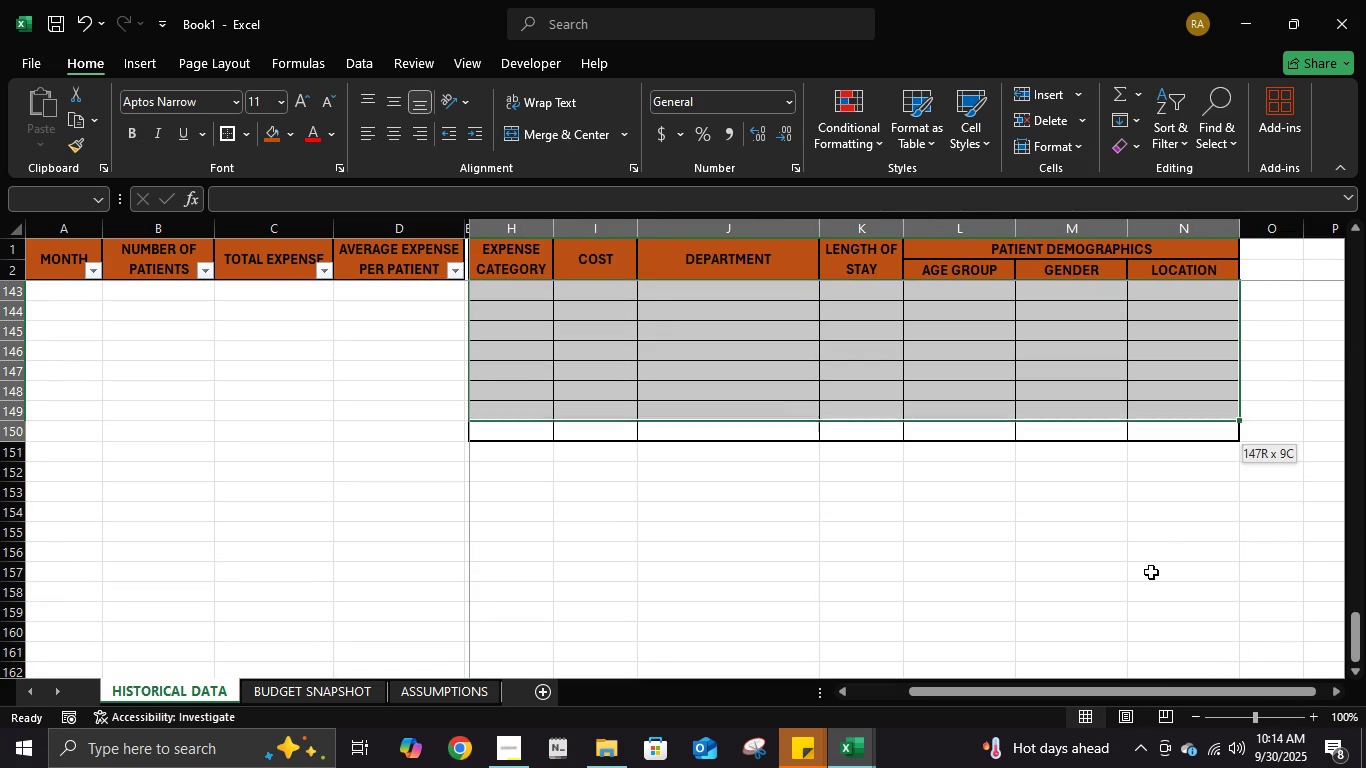 
key(Shift+ArrowDown)
 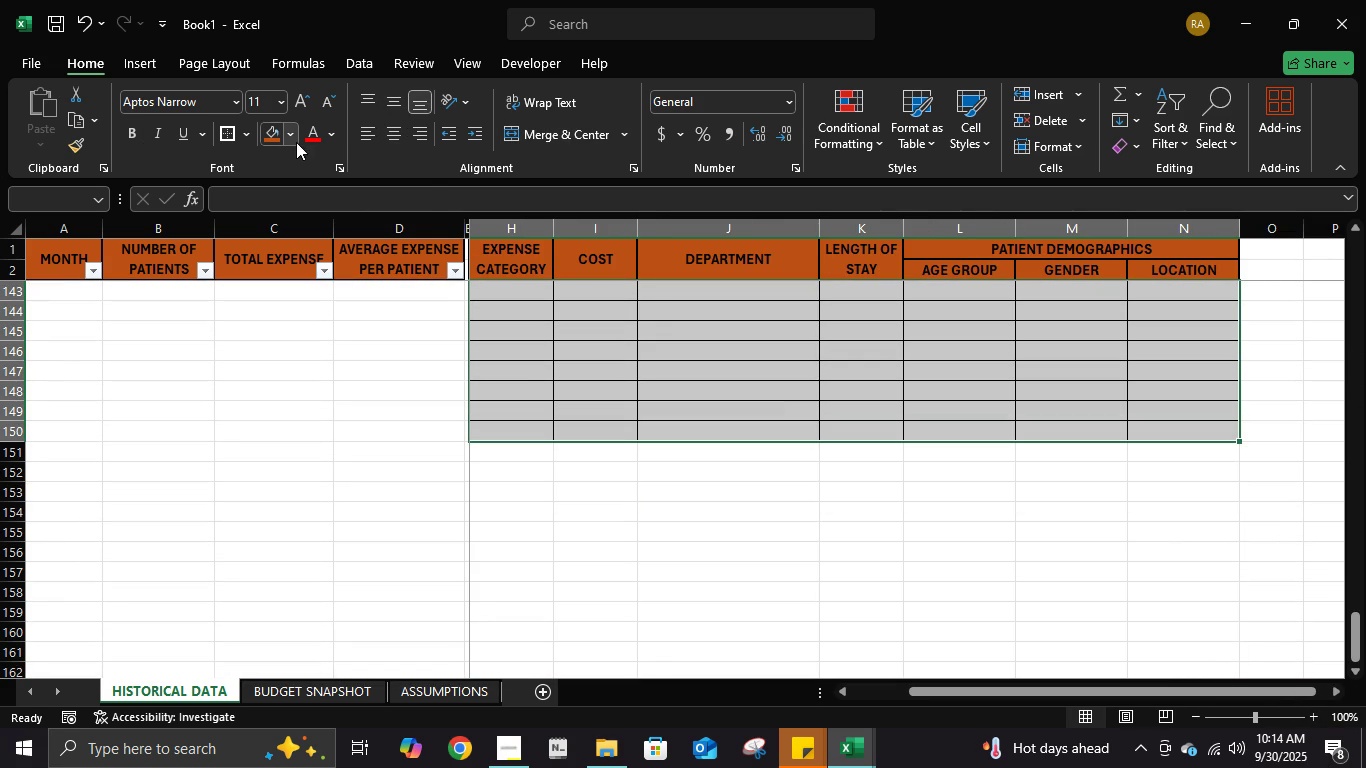 
left_click([295, 142])
 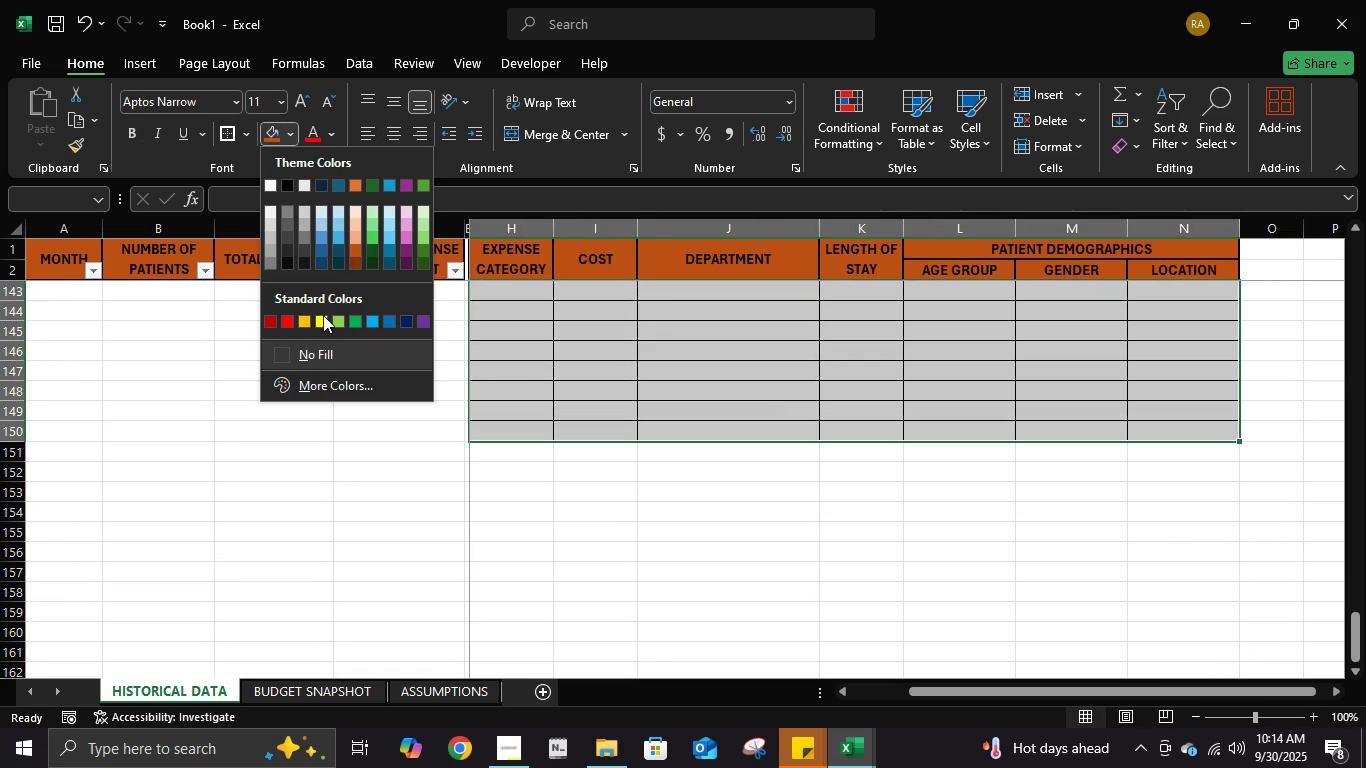 
left_click([321, 320])
 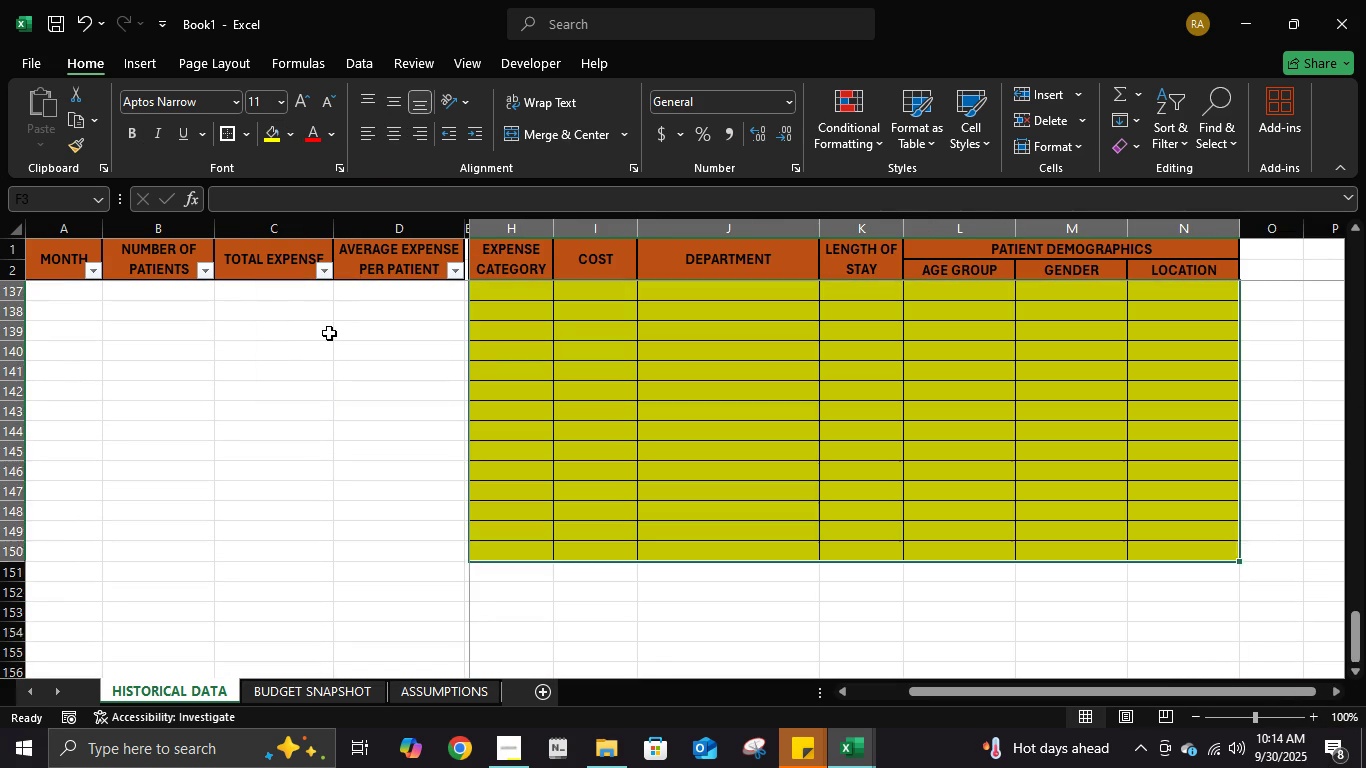 
scroll: coordinate [337, 325], scroll_direction: up, amount: 51.0
 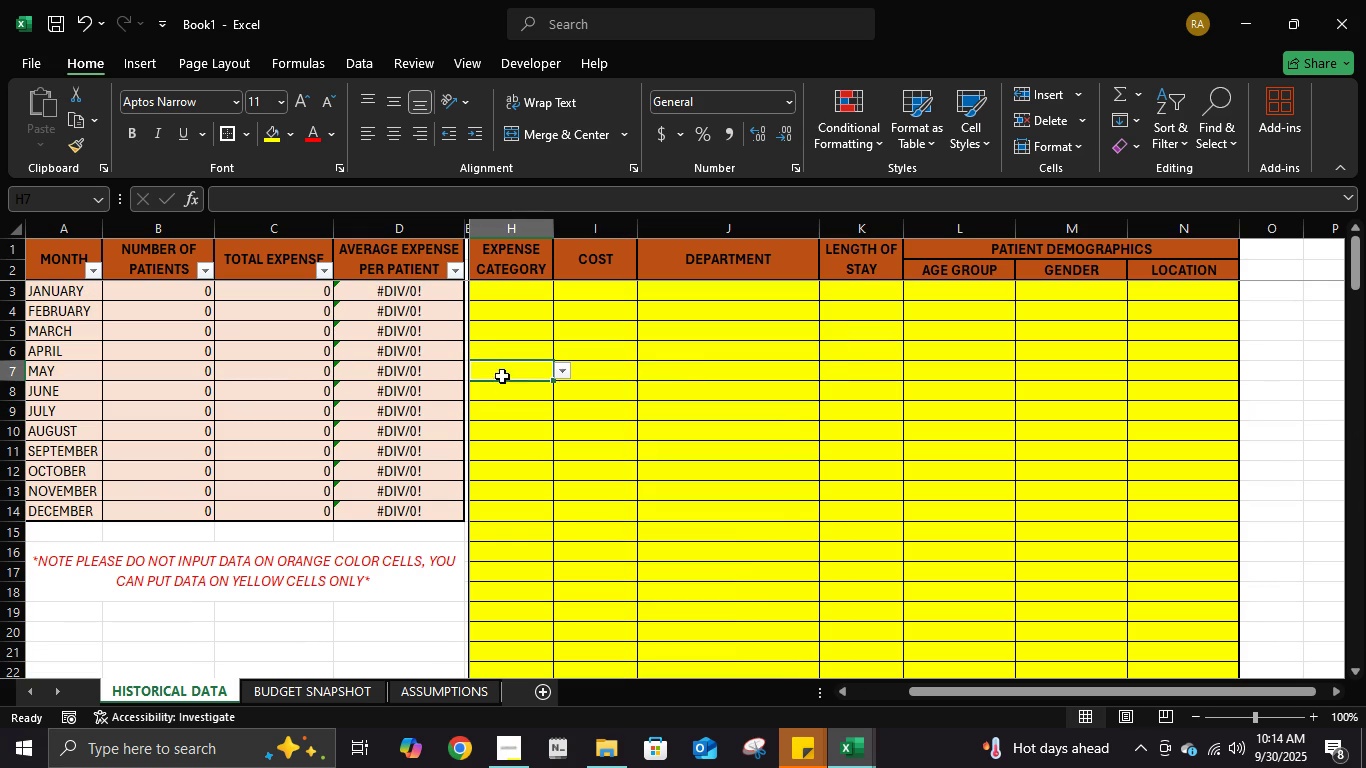 
left_click([502, 376])
 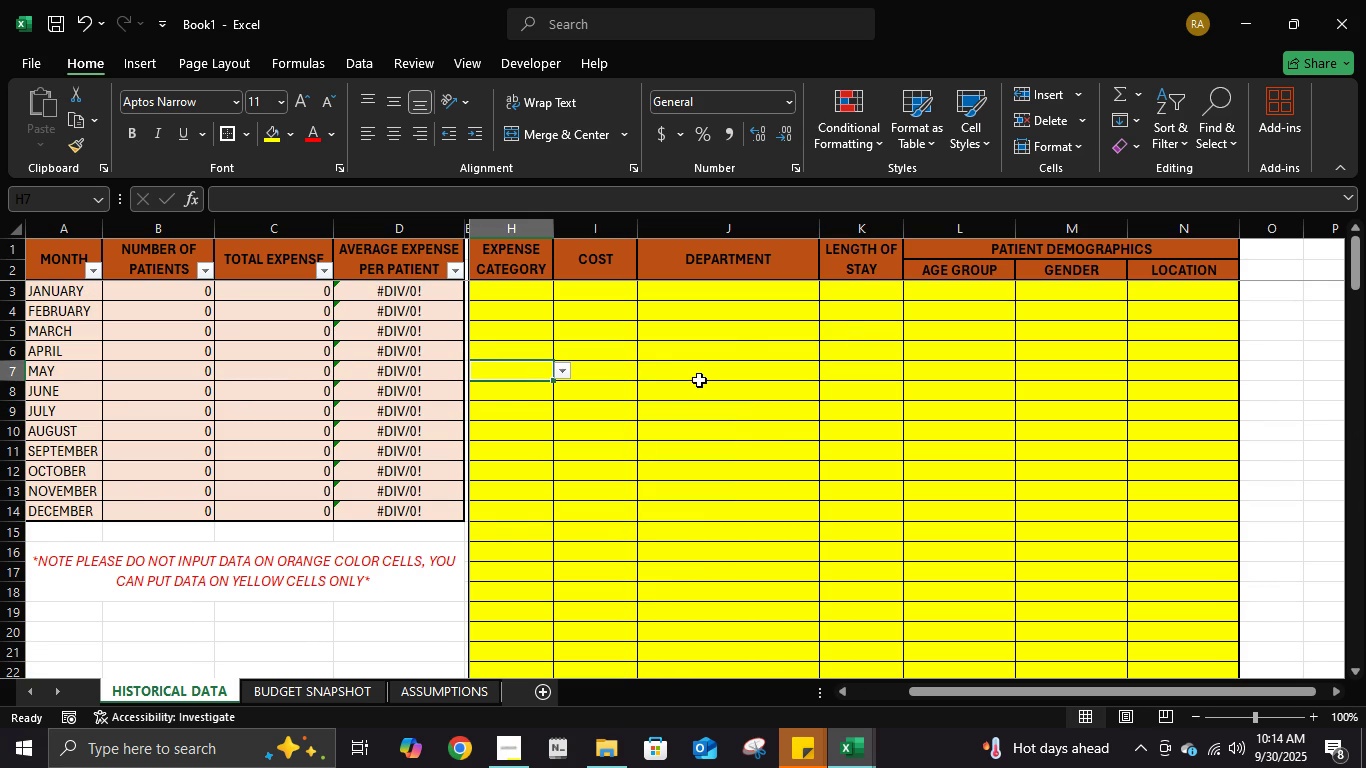 
scroll: coordinate [700, 379], scroll_direction: up, amount: 8.0
 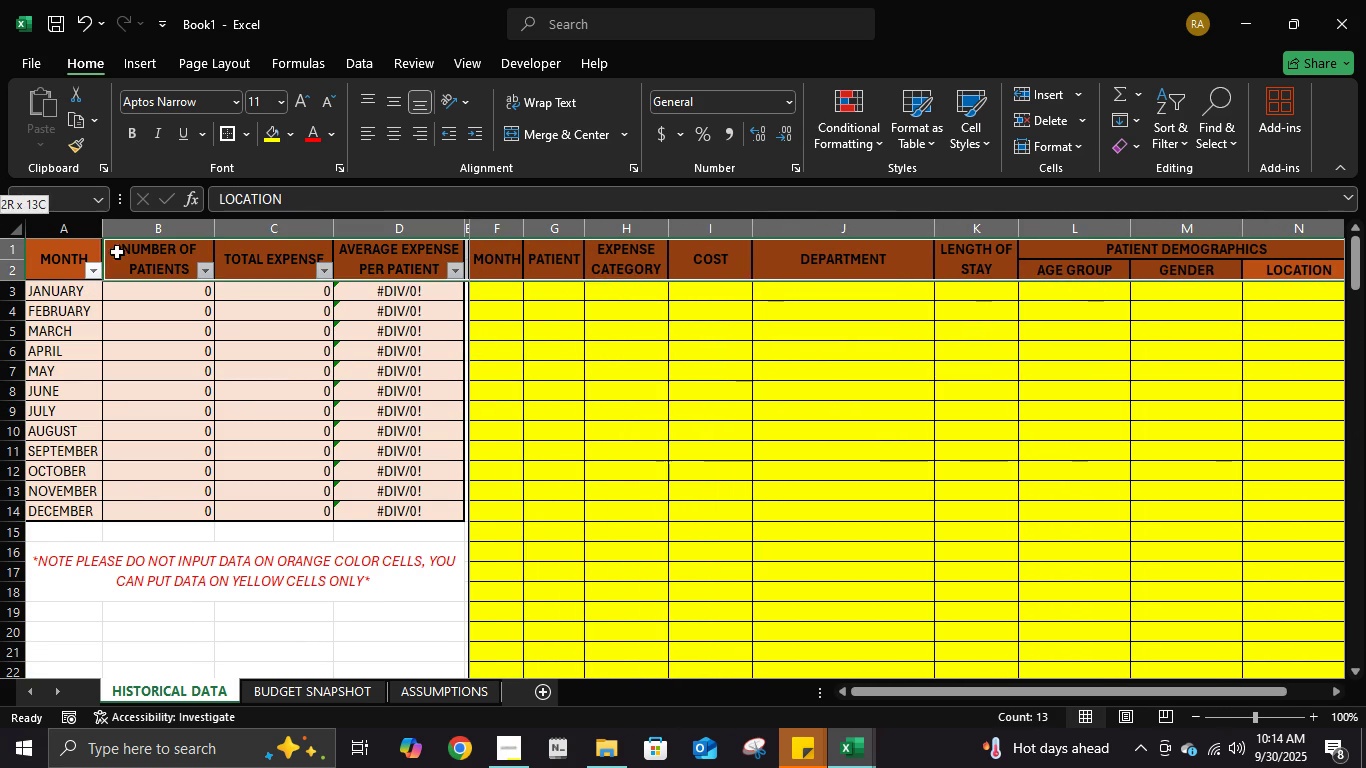 
wait(5.76)
 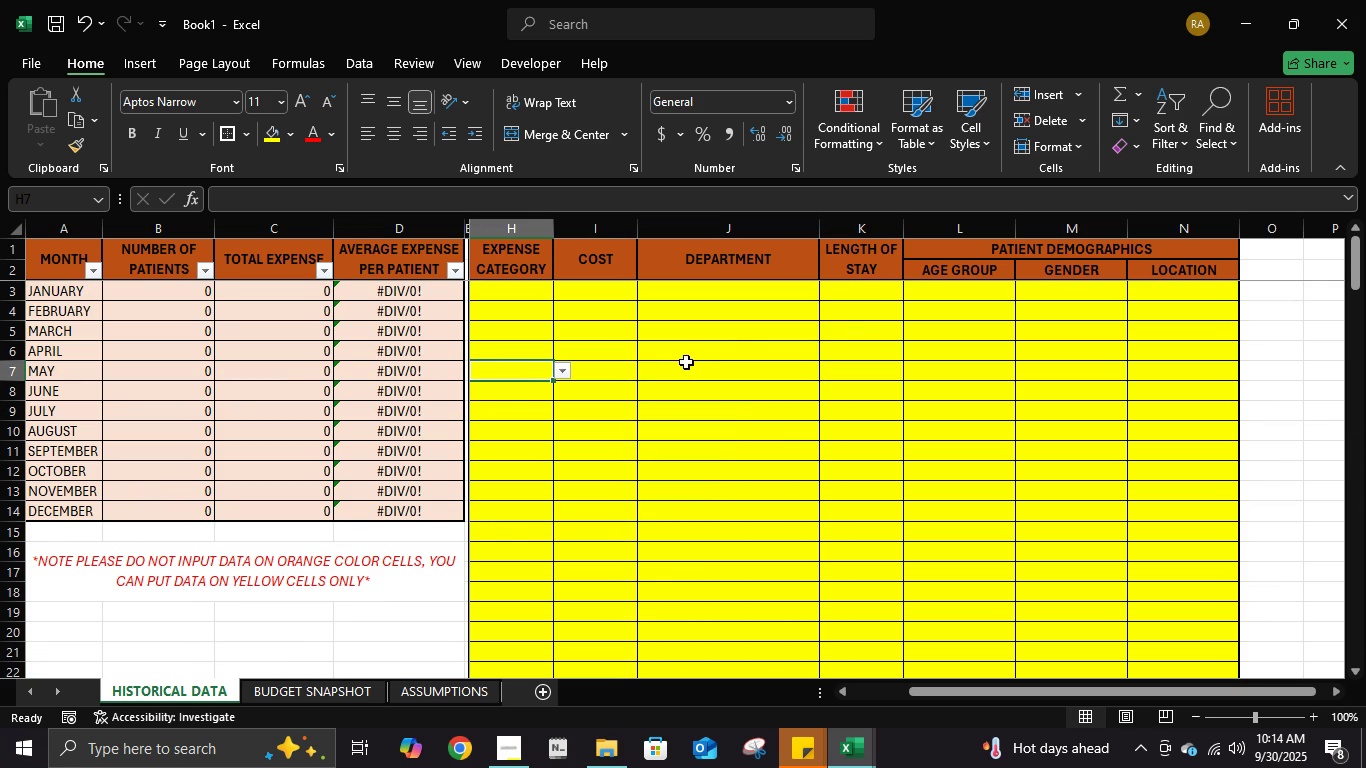 
left_click([334, 129])
 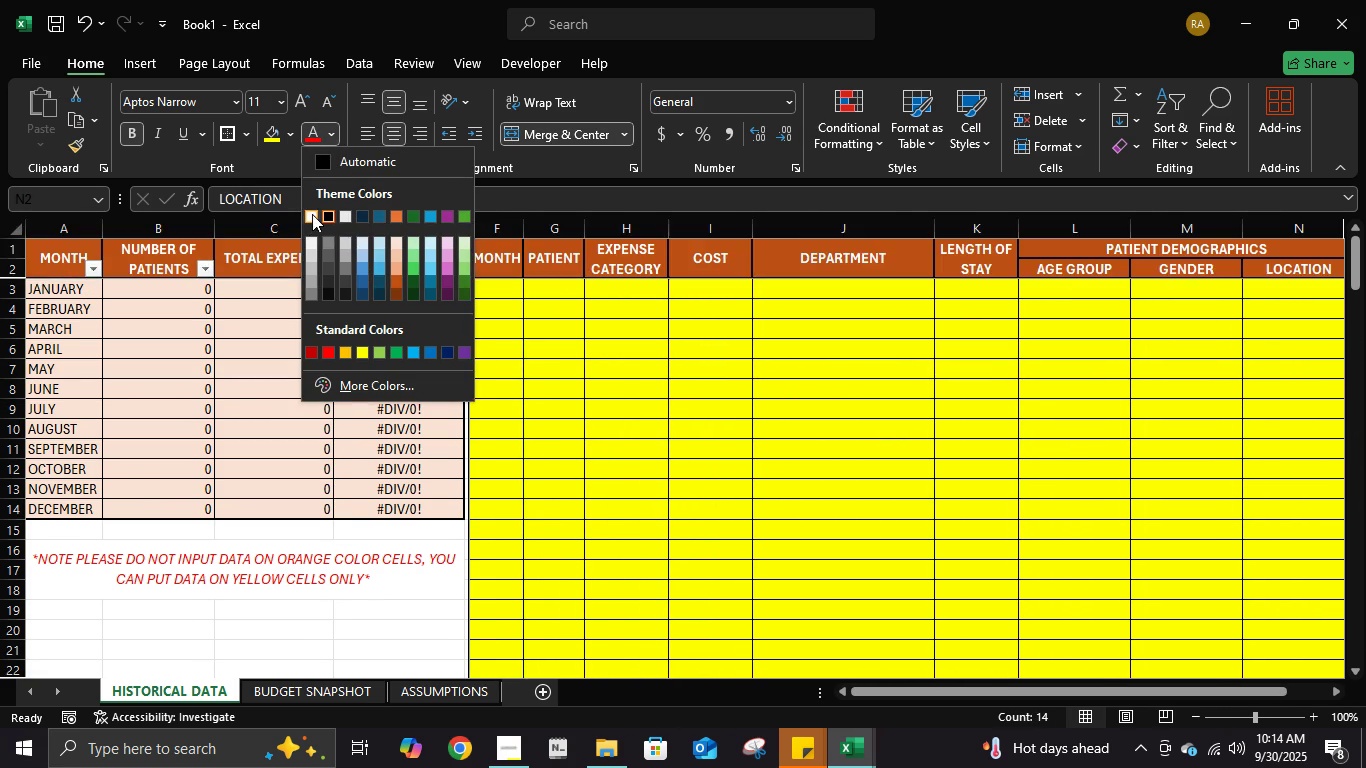 
left_click([312, 214])
 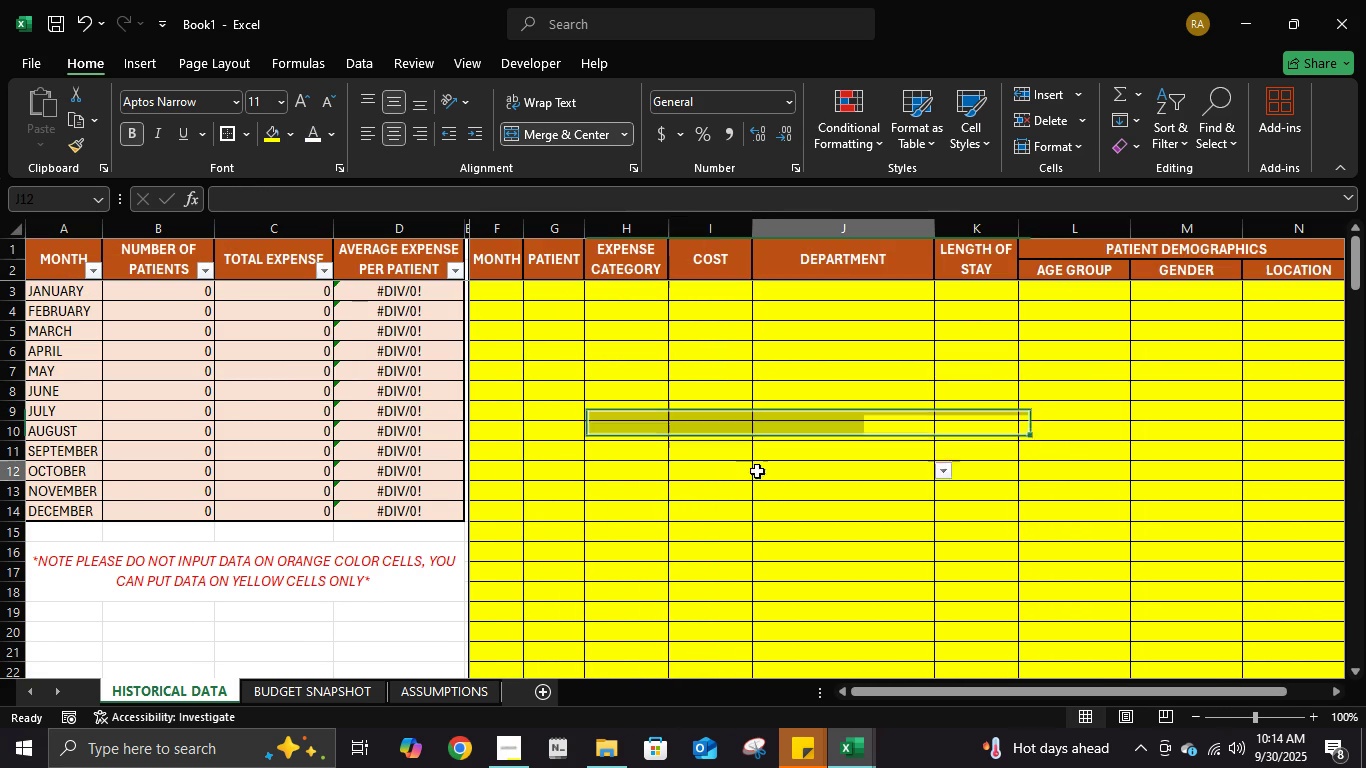 
left_click([757, 471])
 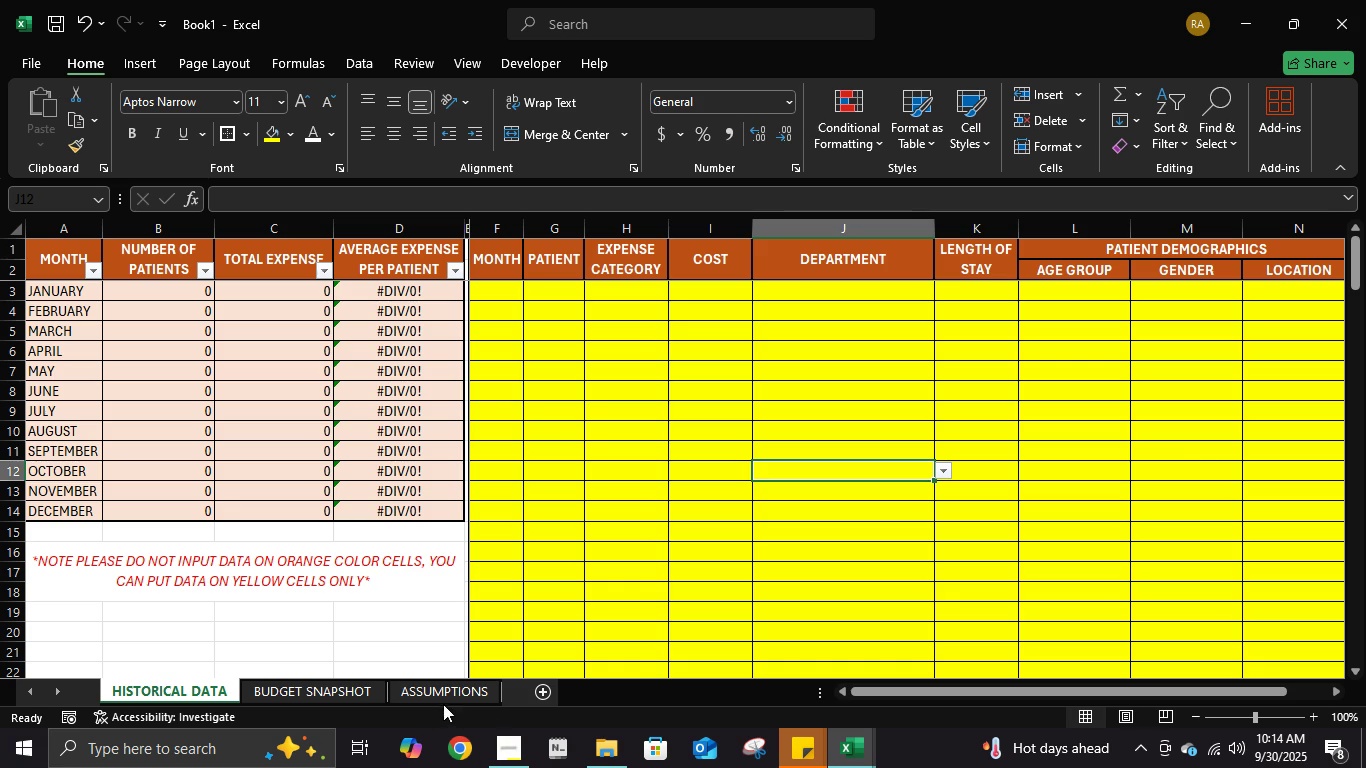 
double_click([450, 691])
 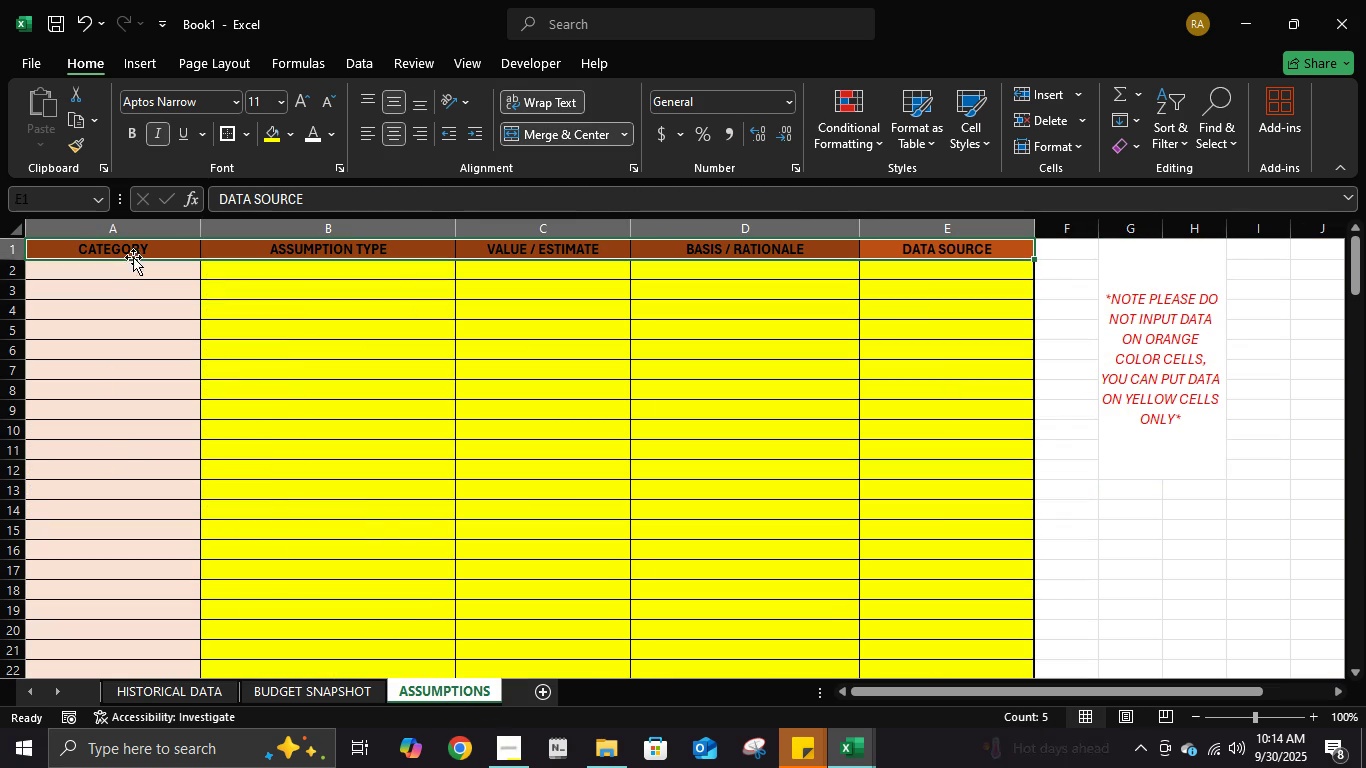 
left_click([309, 141])
 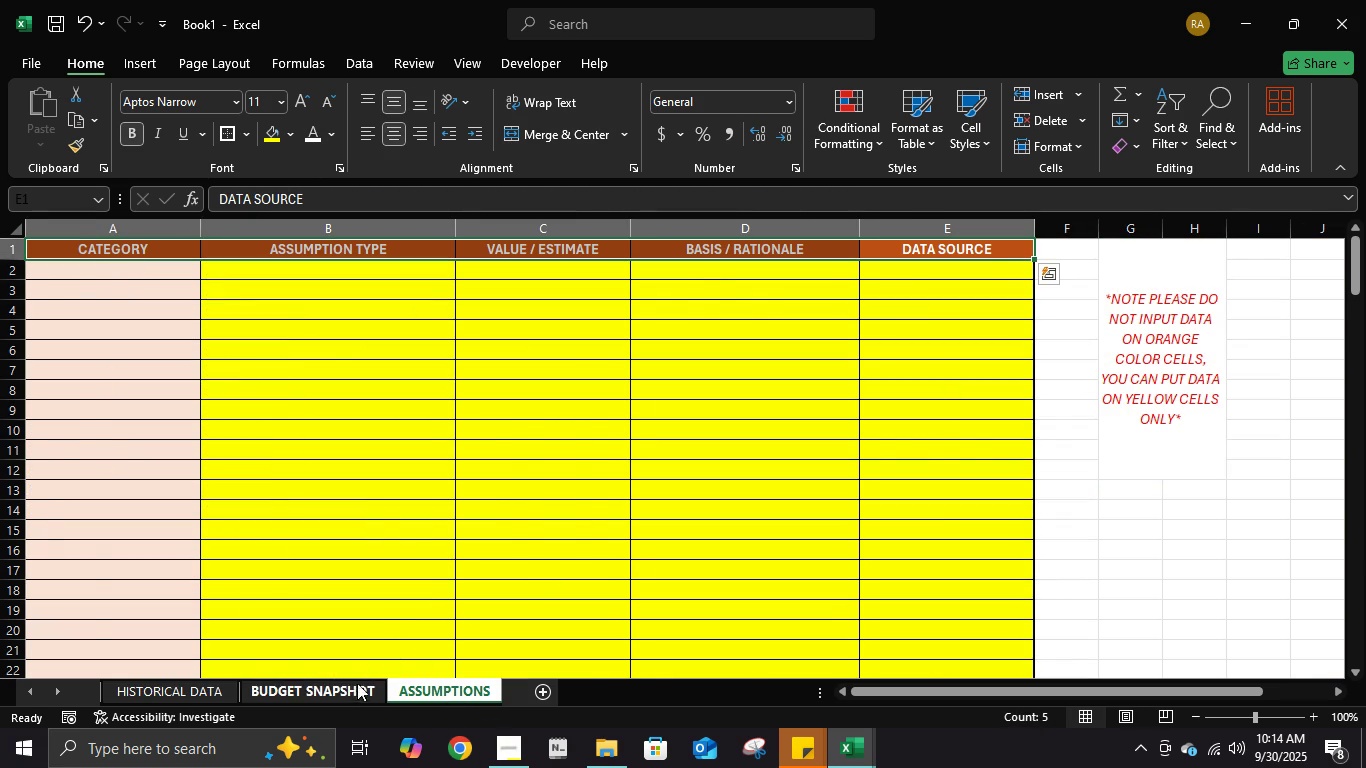 
left_click([354, 689])
 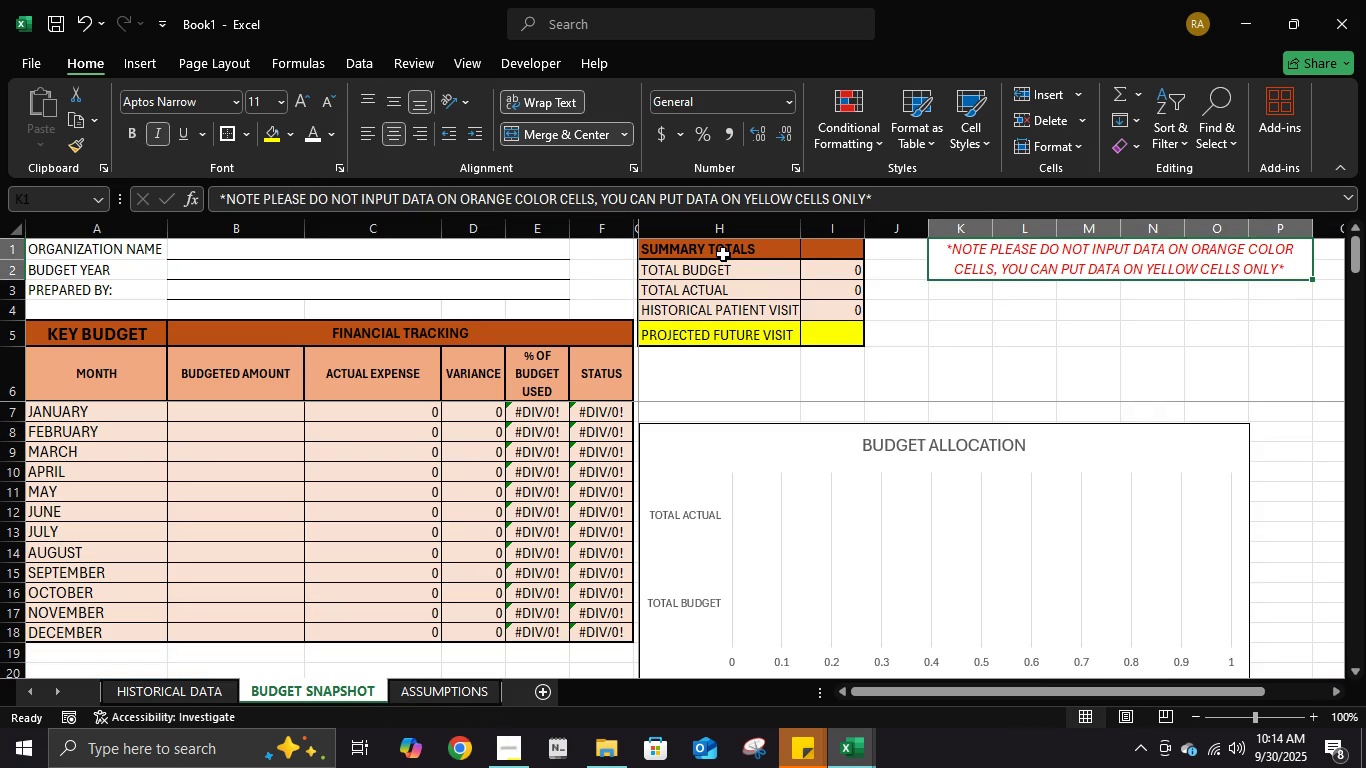 
left_click([723, 254])
 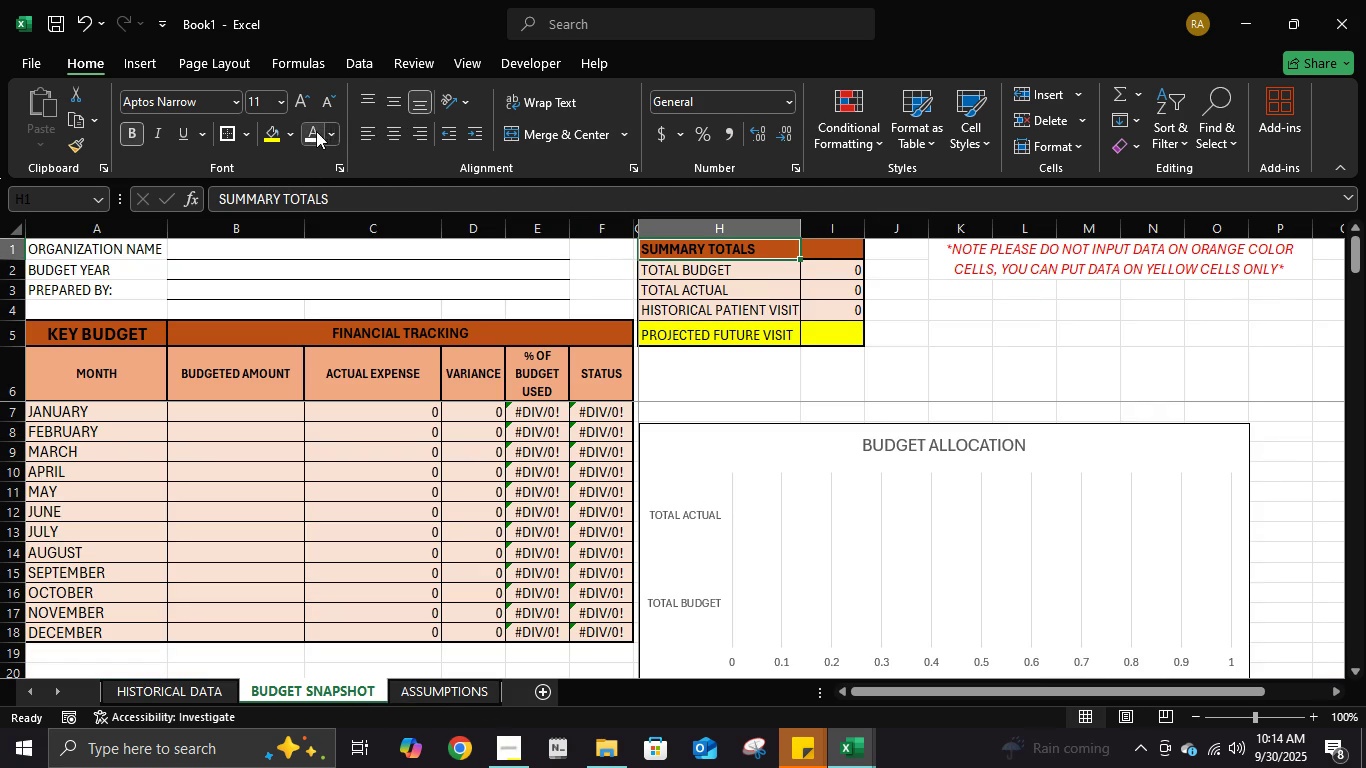 
left_click([316, 131])
 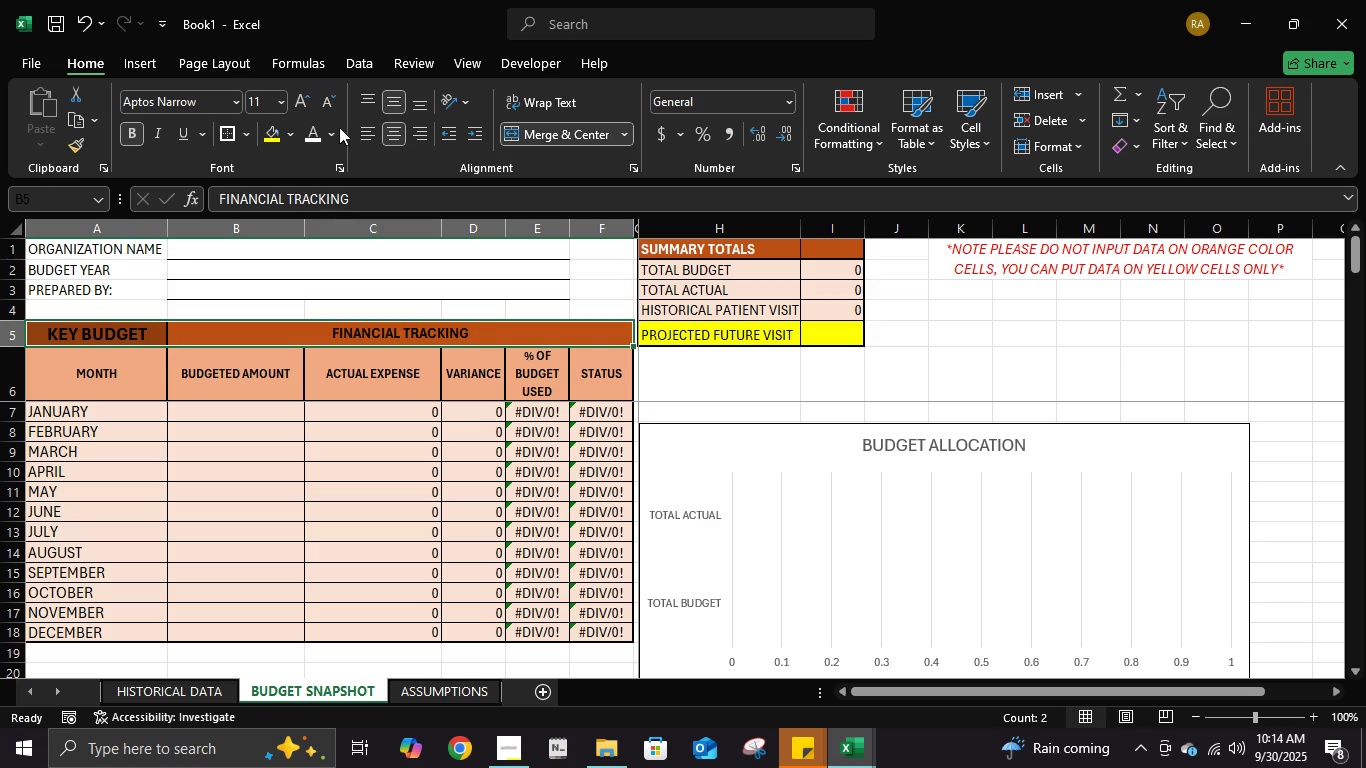 
left_click([314, 131])
 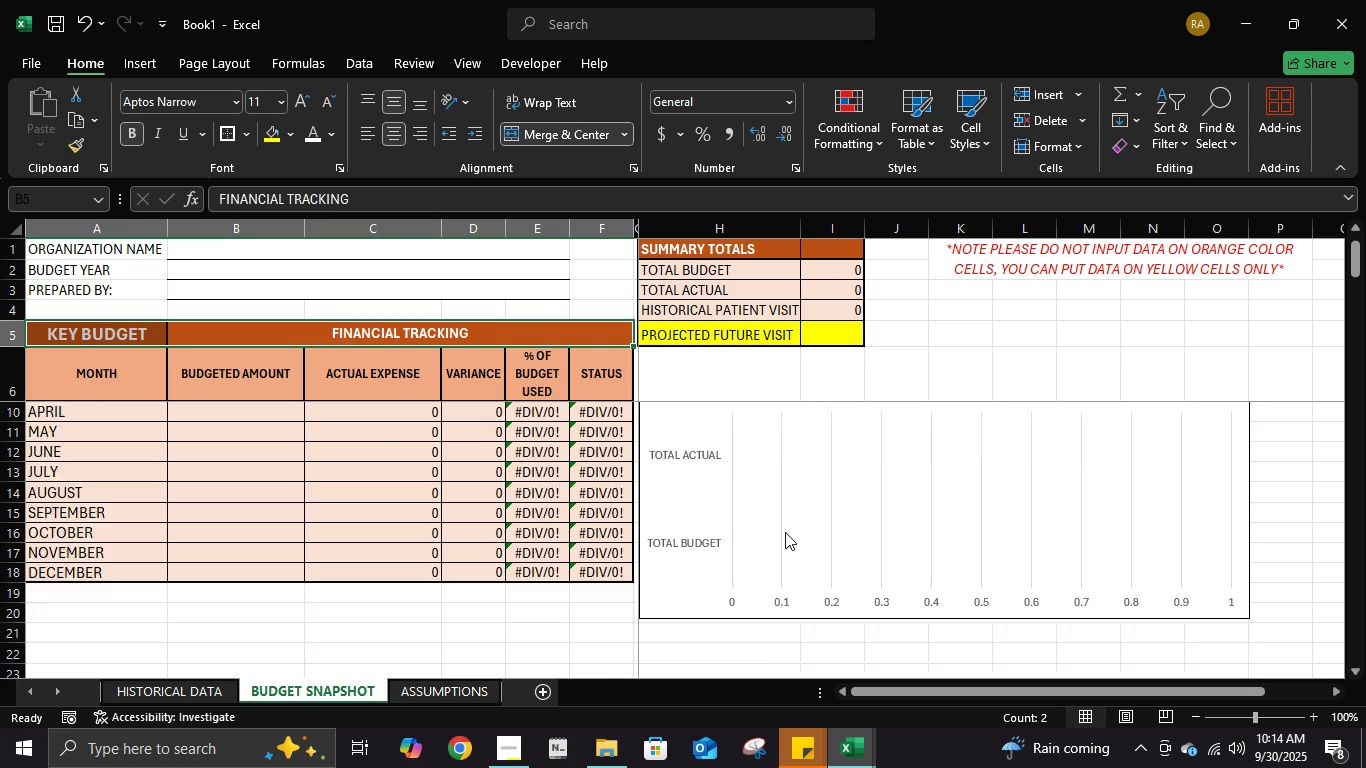 
scroll: coordinate [785, 532], scroll_direction: up, amount: 4.0
 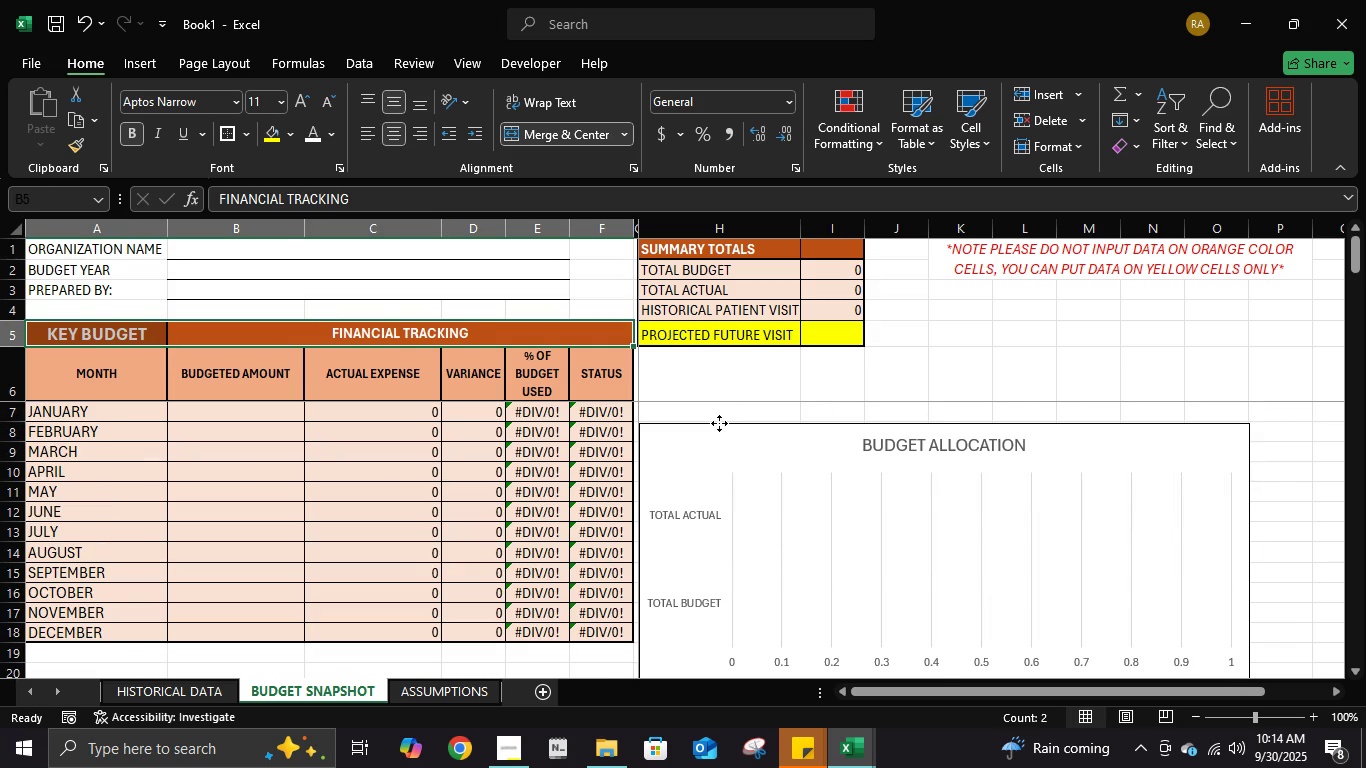 
left_click([719, 423])
 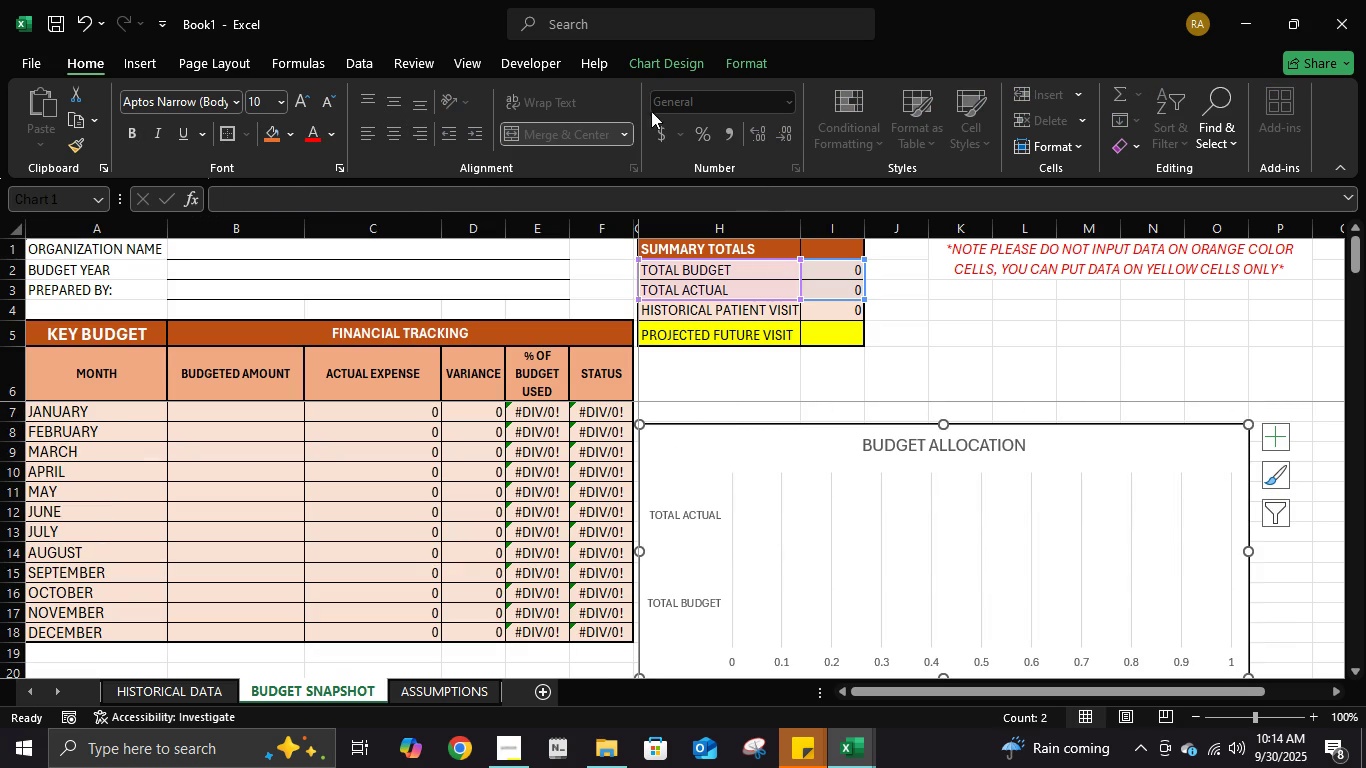 
left_click([766, 60])
 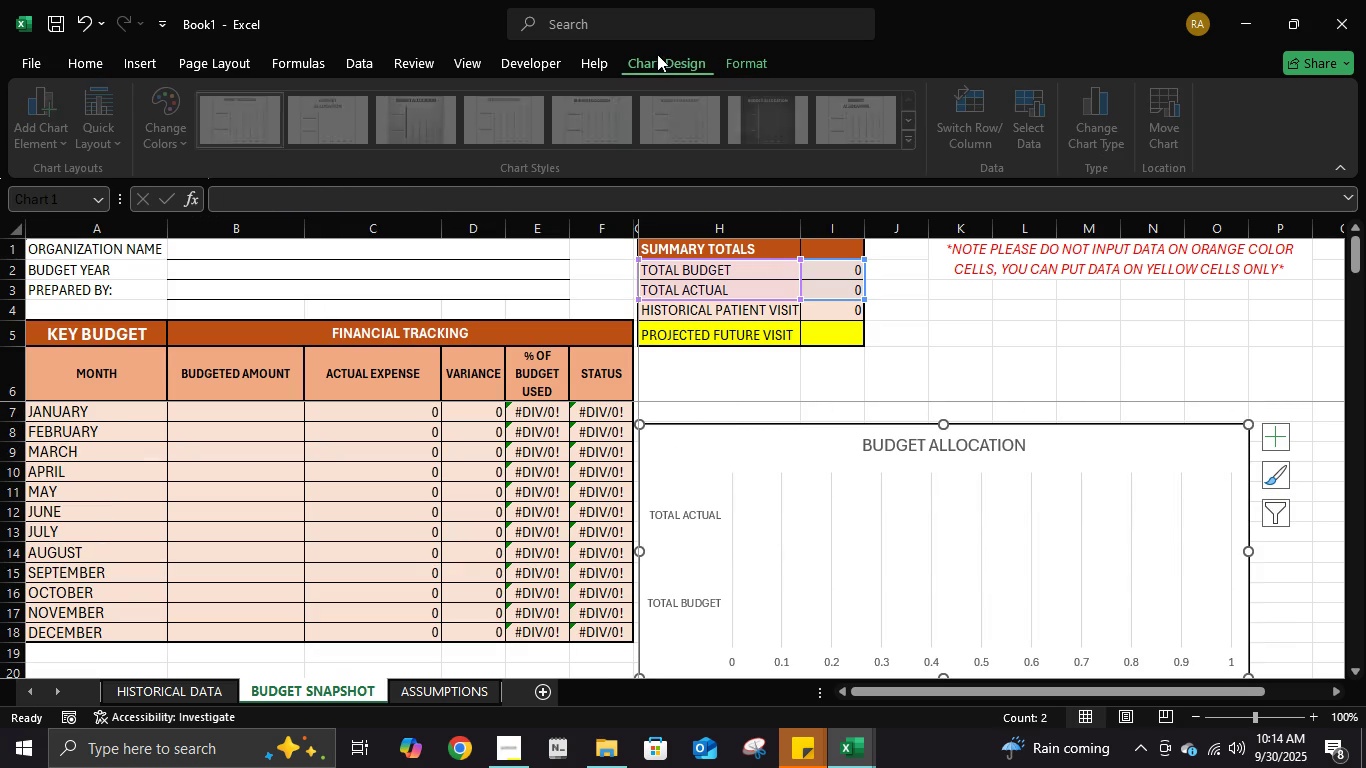 
left_click([657, 54])
 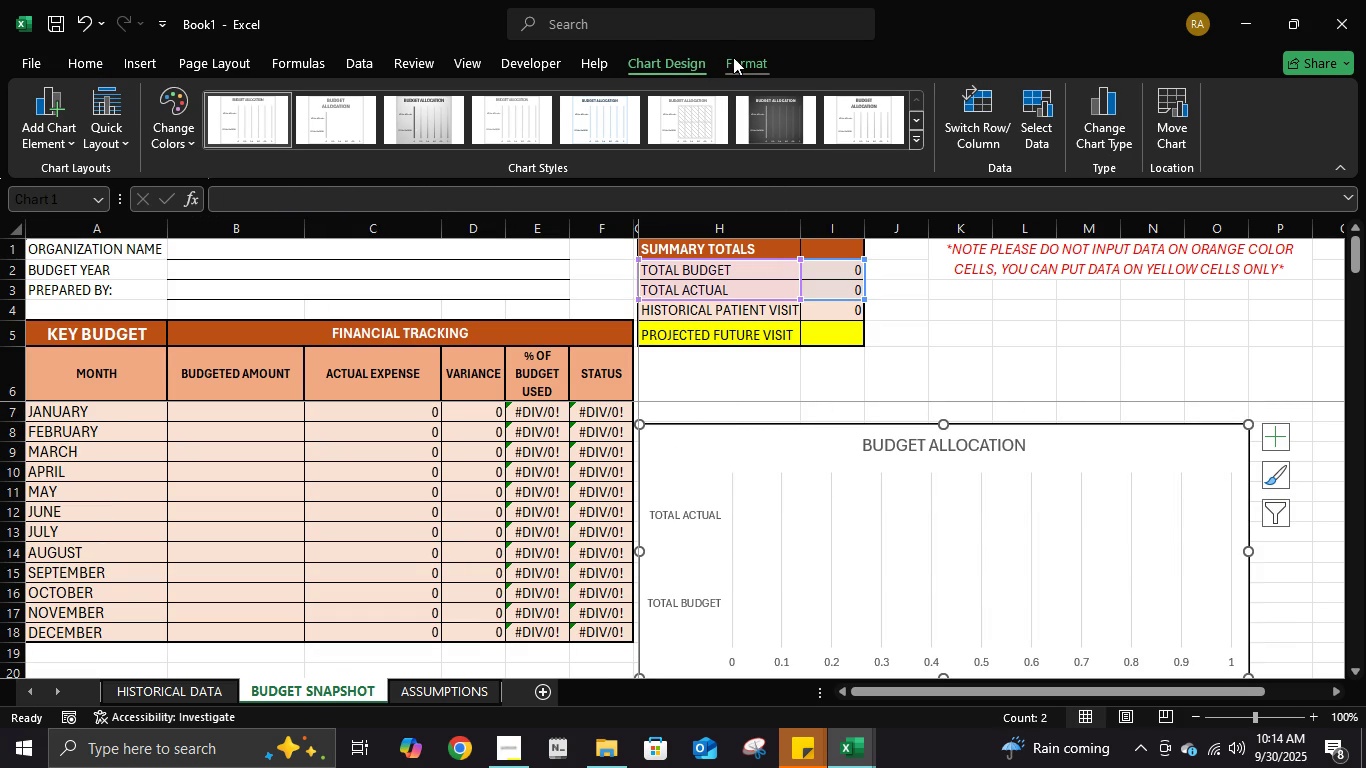 
mouse_move([740, 129])
 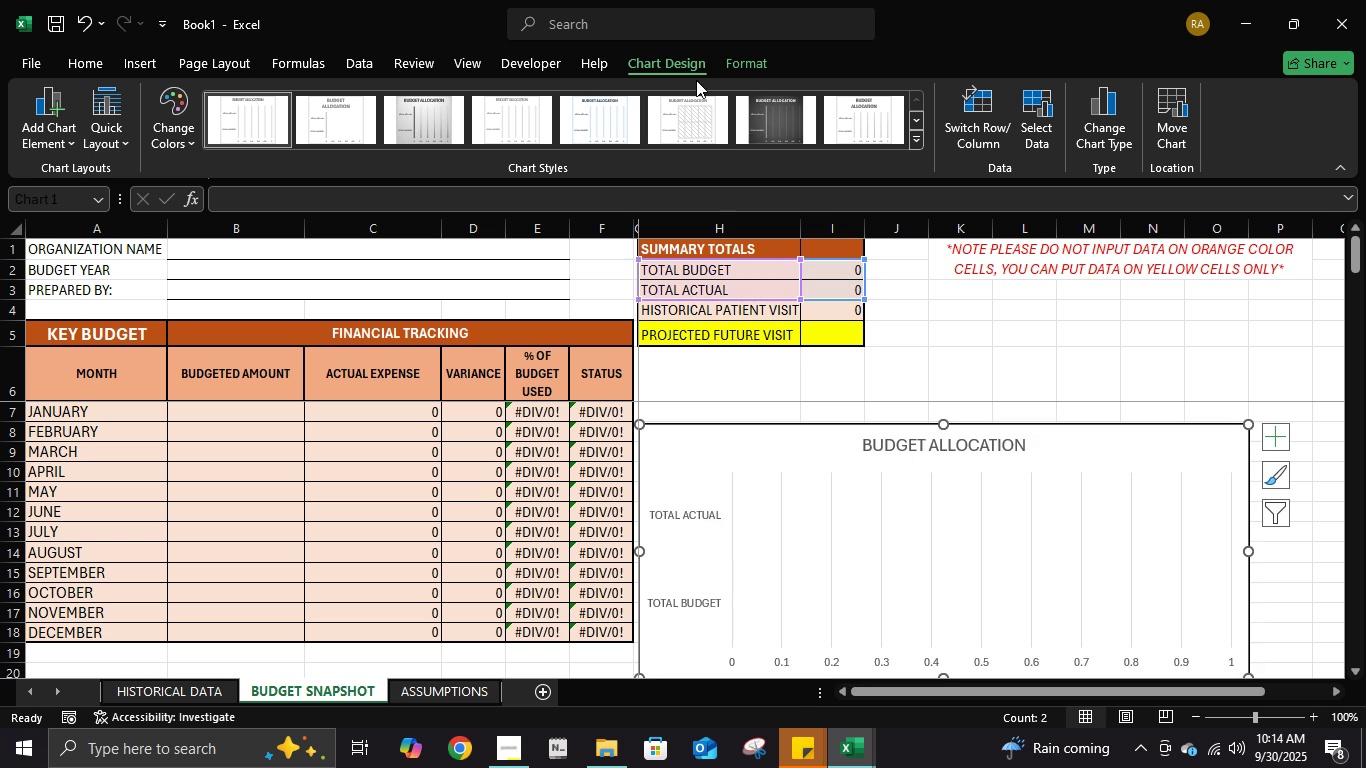 
left_click([742, 57])
 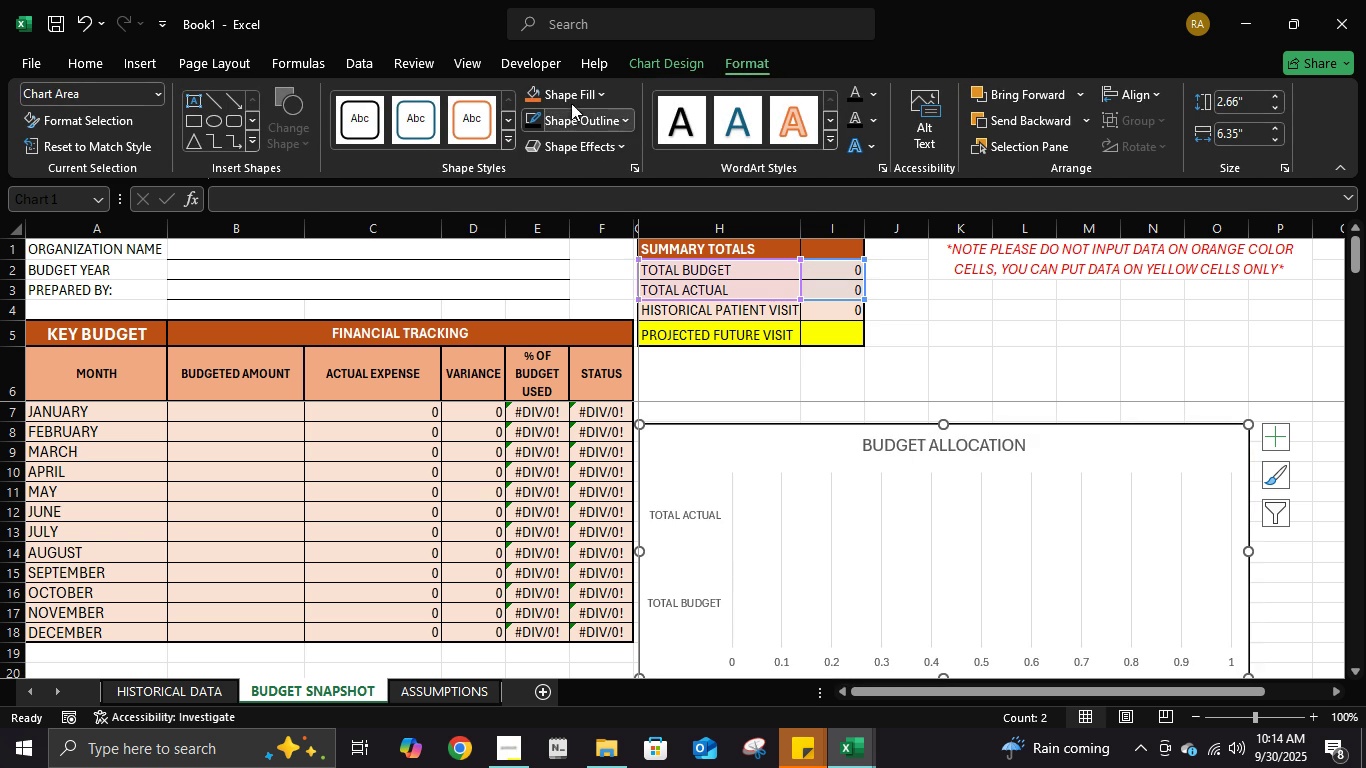 
left_click([571, 101])
 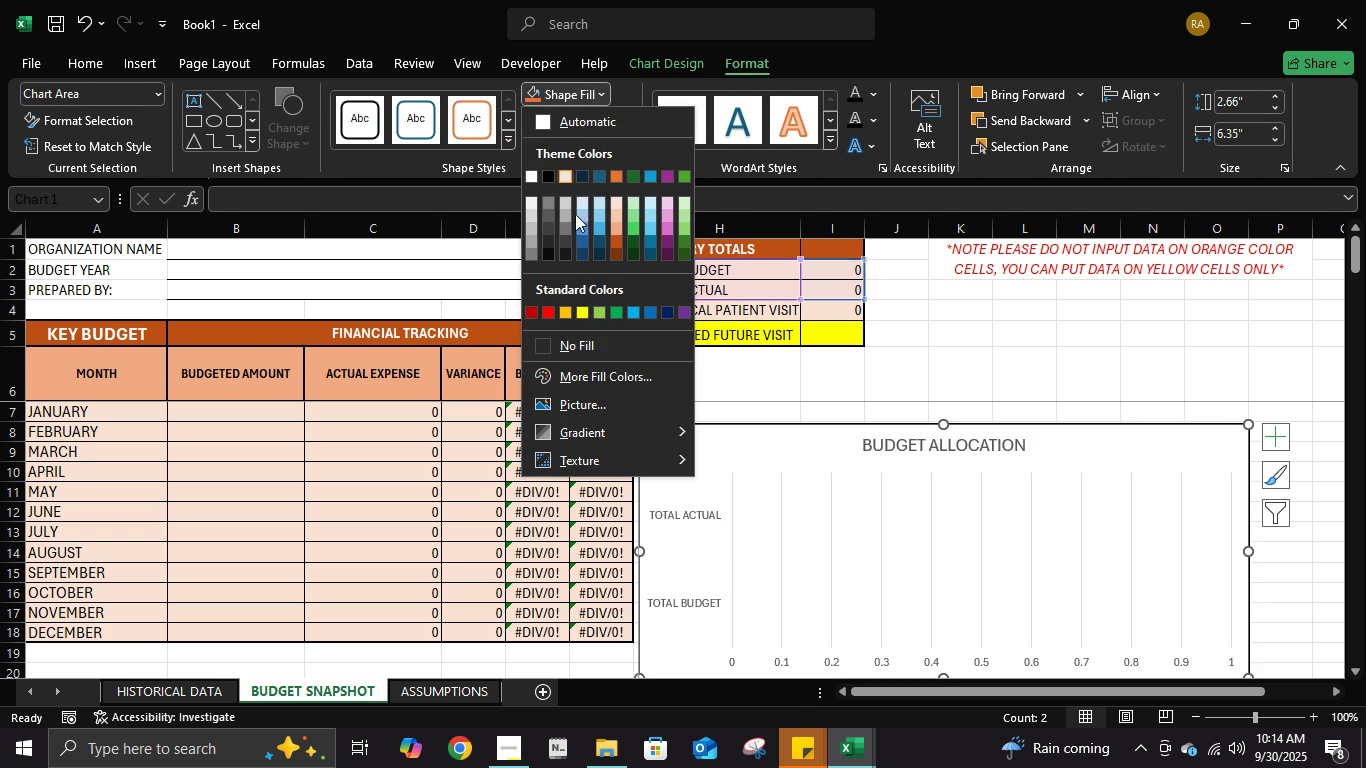 
mouse_move([591, 199])
 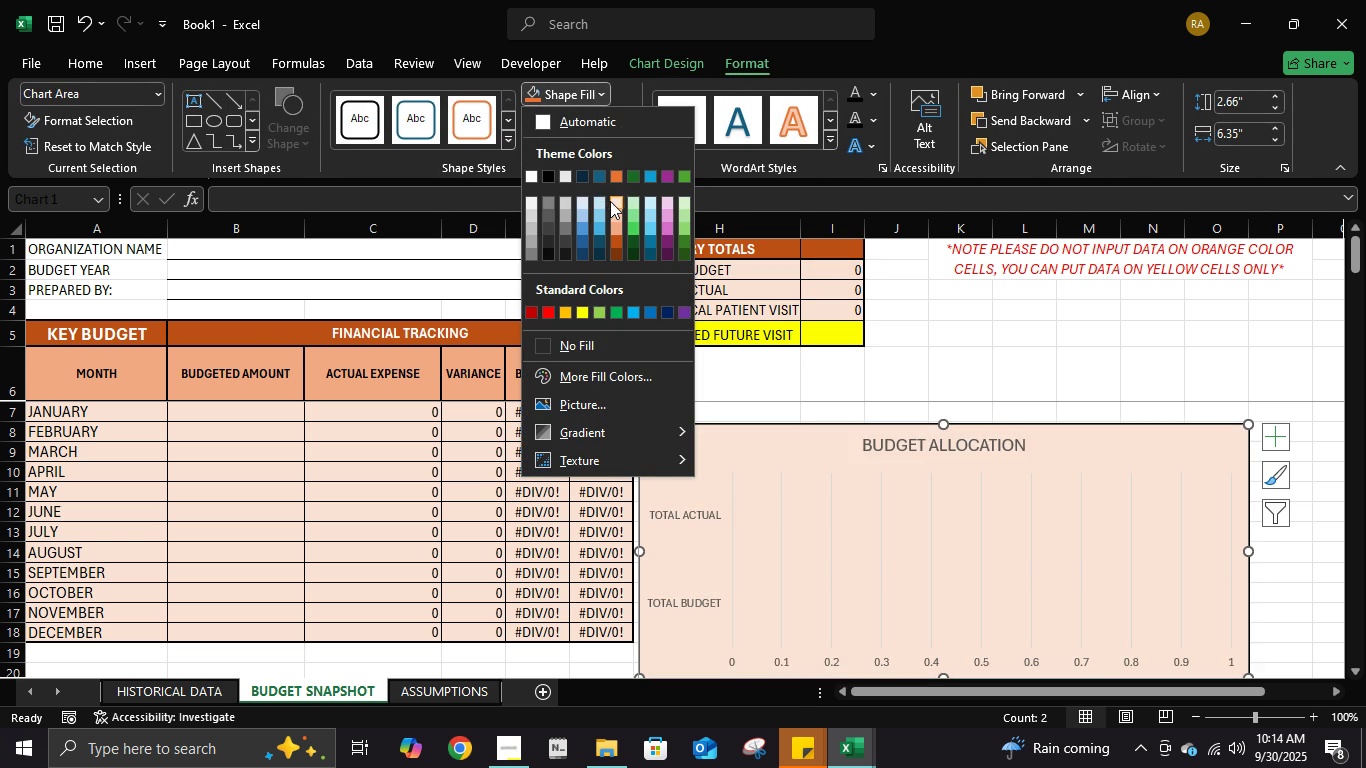 
left_click([610, 201])
 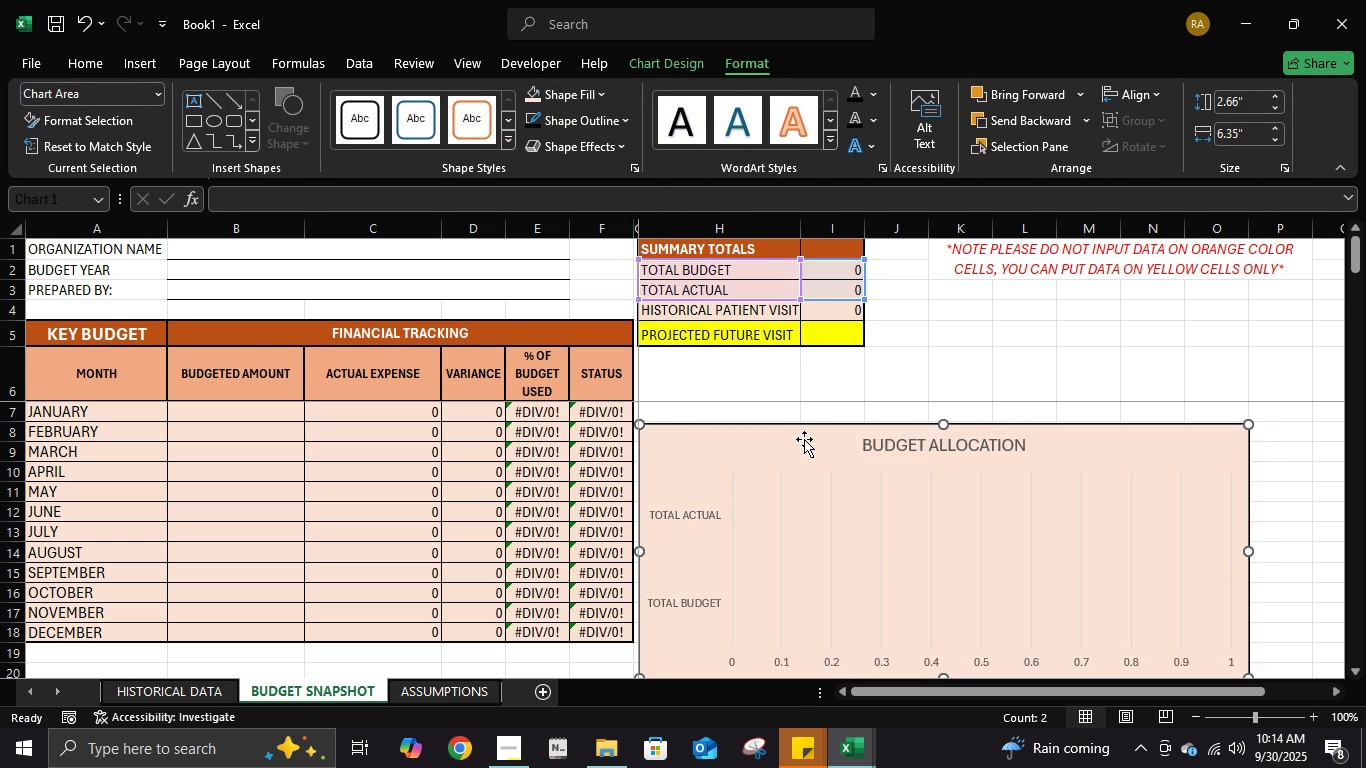 
scroll: coordinate [805, 437], scroll_direction: down, amount: 4.0
 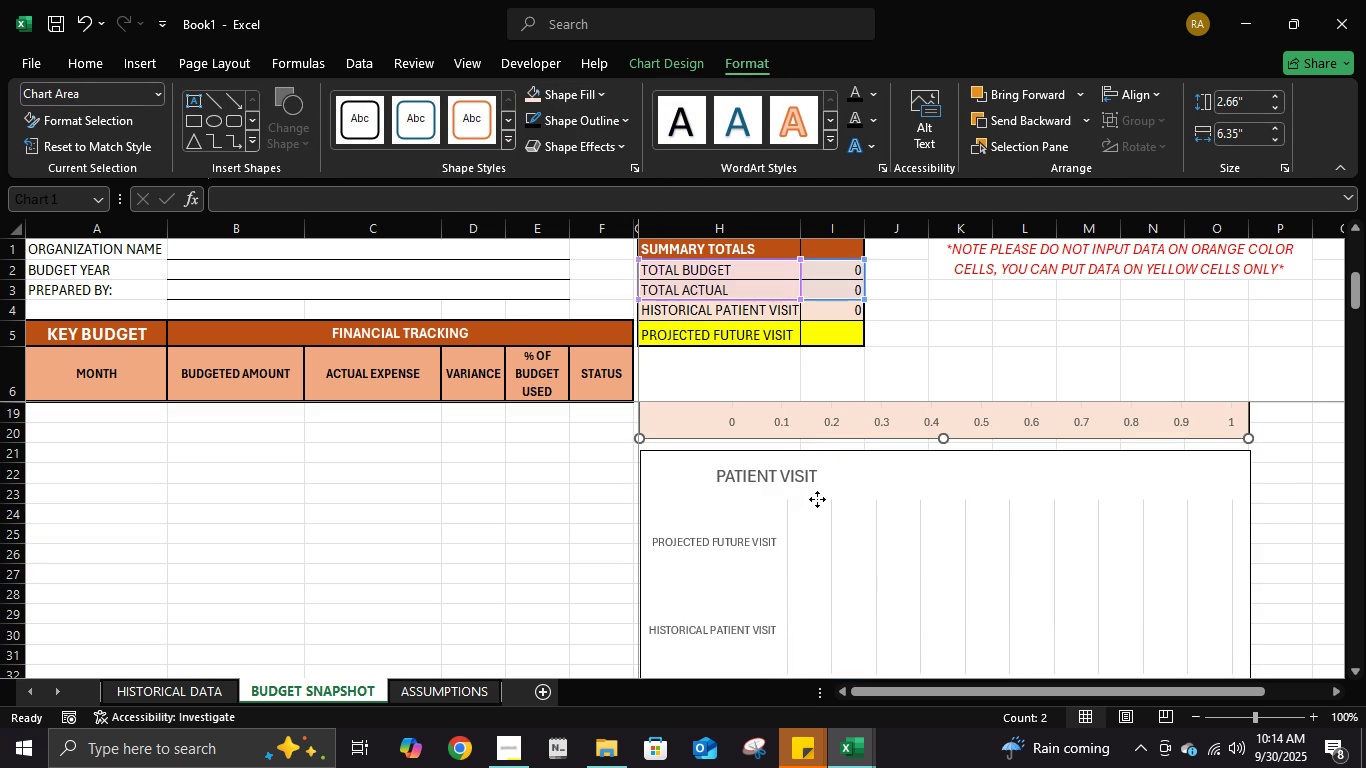 
left_click([817, 499])
 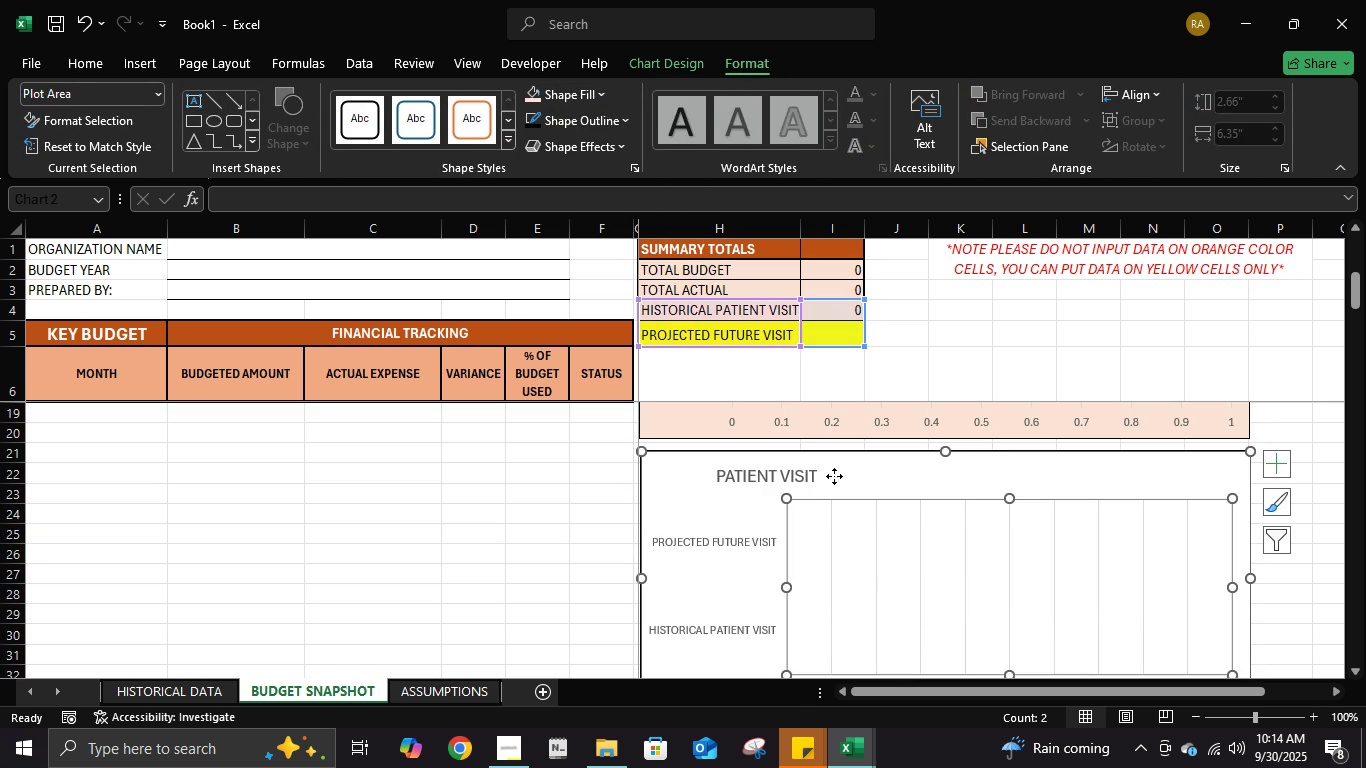 
left_click([834, 476])
 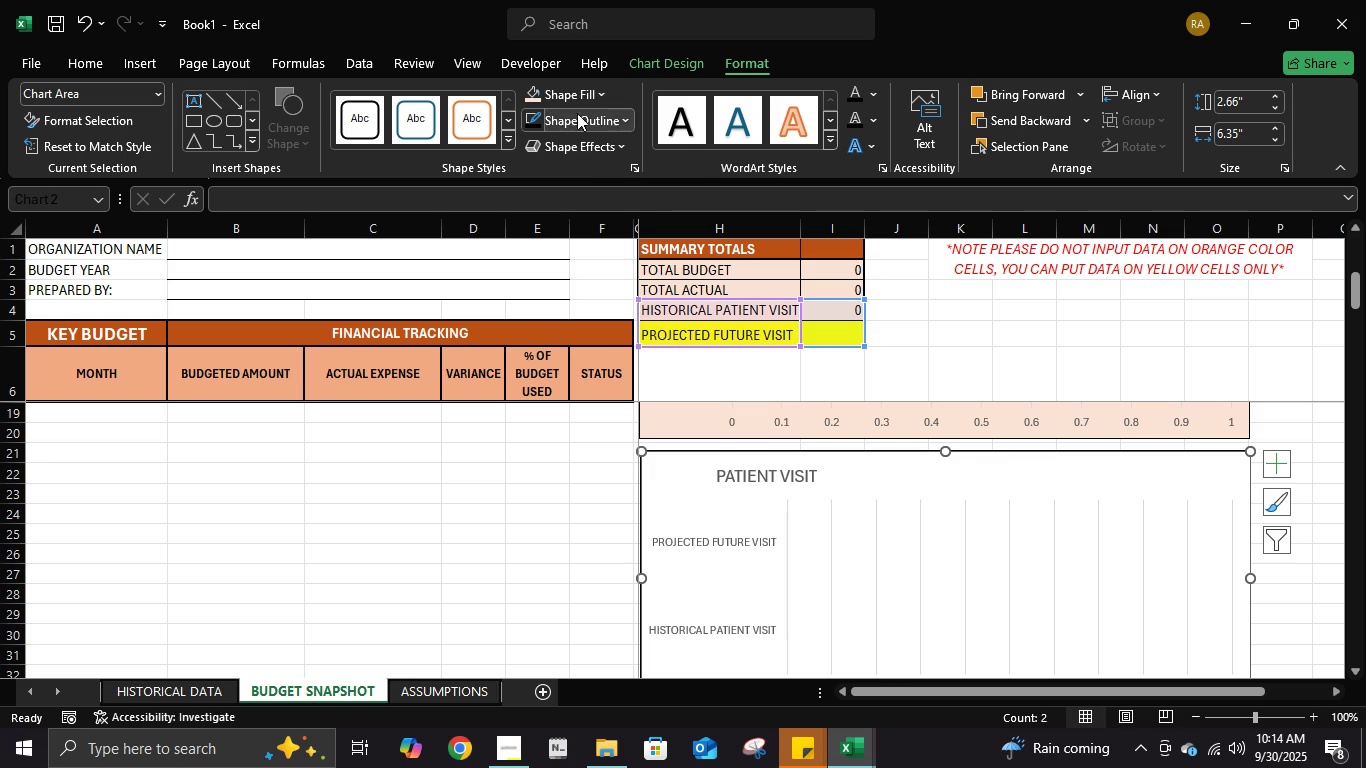 
left_click([573, 99])
 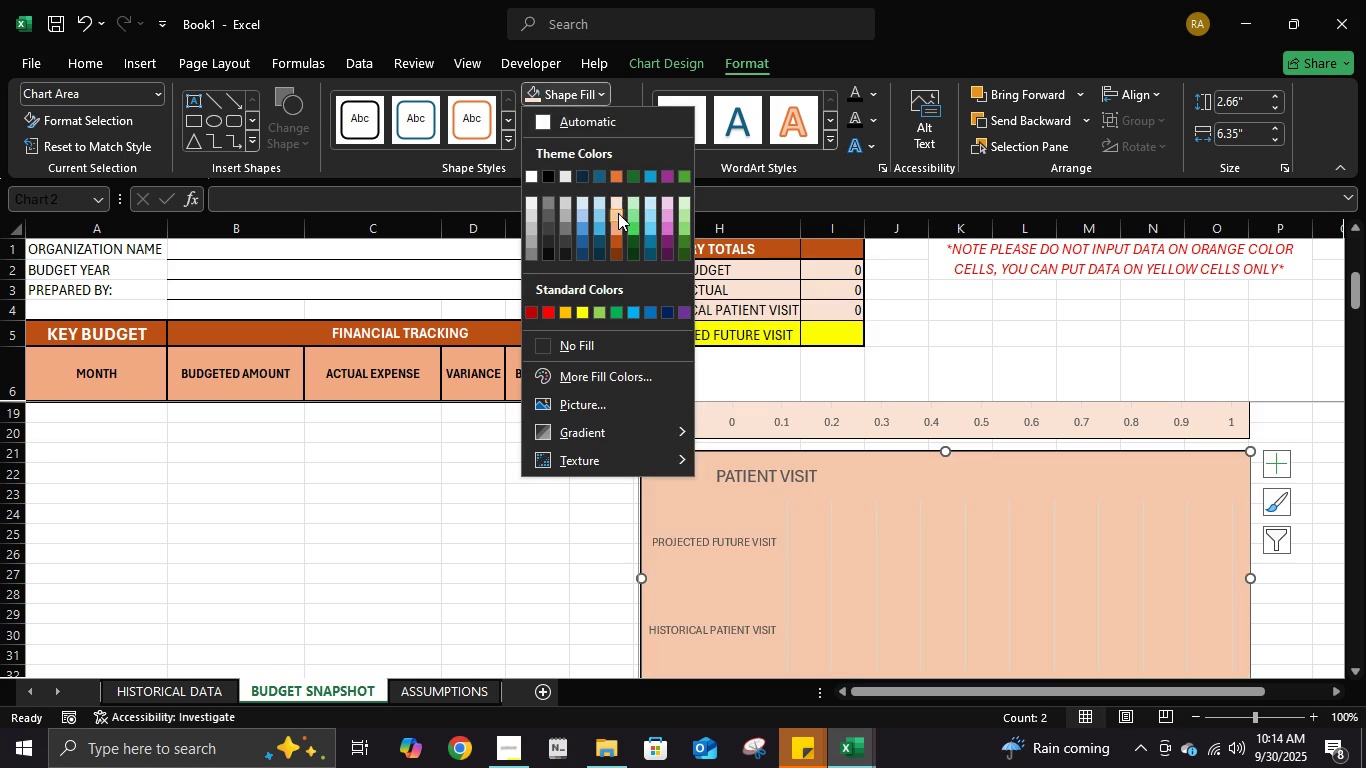 
left_click([617, 213])
 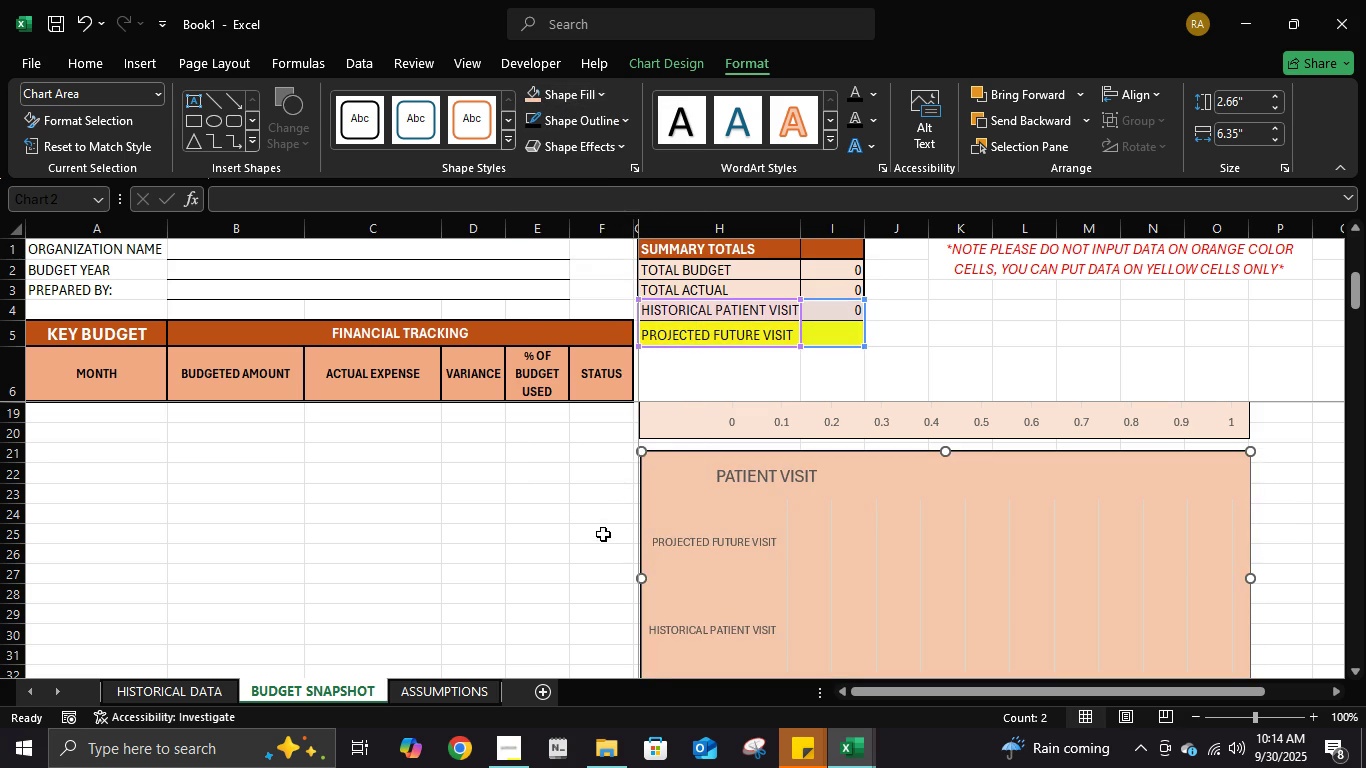 
left_click([603, 534])
 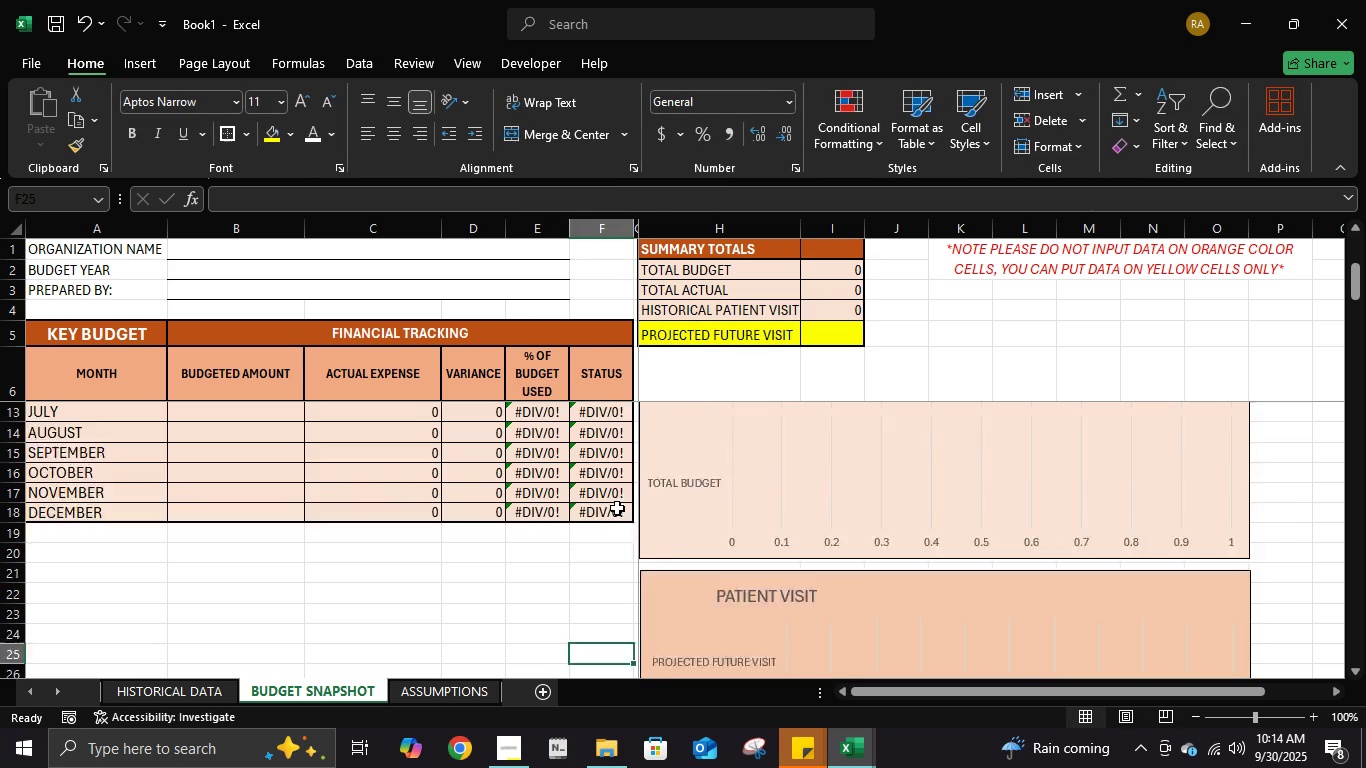 
scroll: coordinate [719, 440], scroll_direction: up, amount: 6.0
 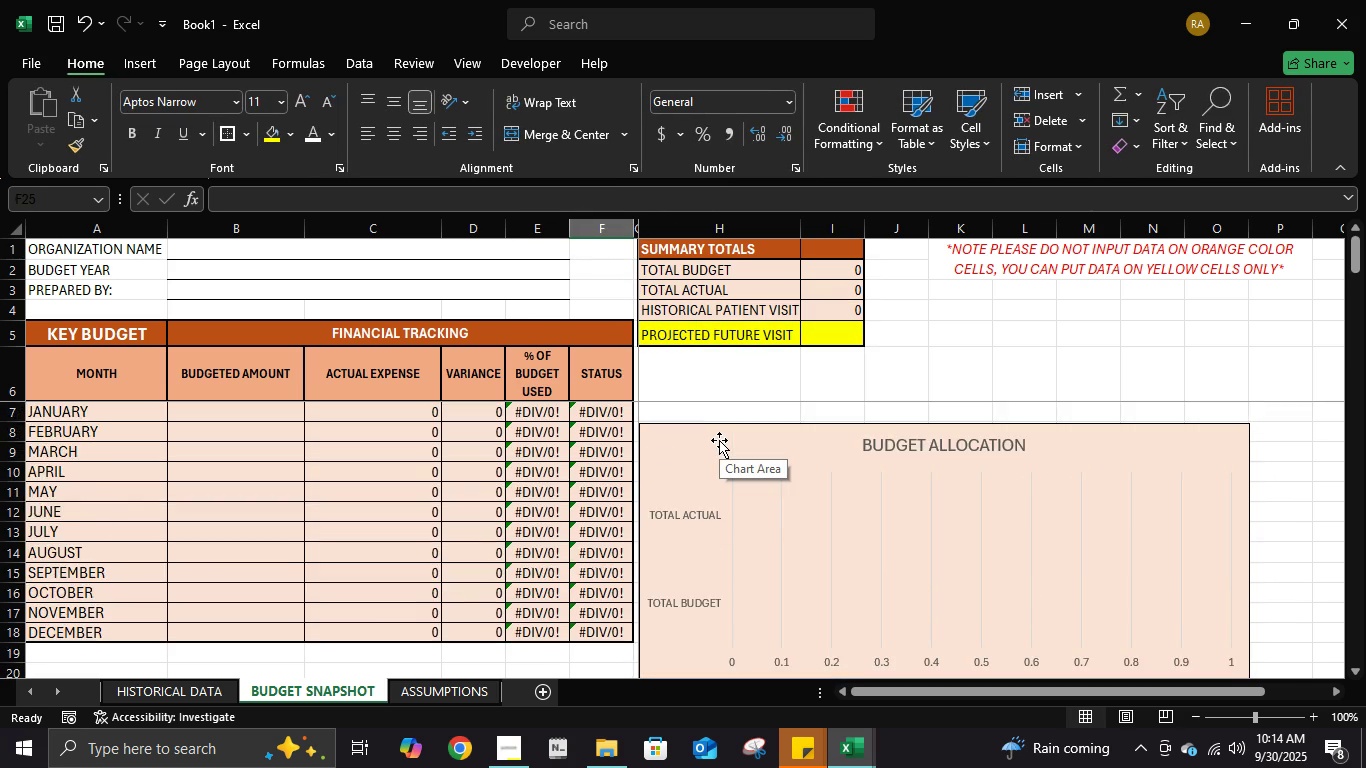 
scroll: coordinate [719, 440], scroll_direction: down, amount: 4.0
 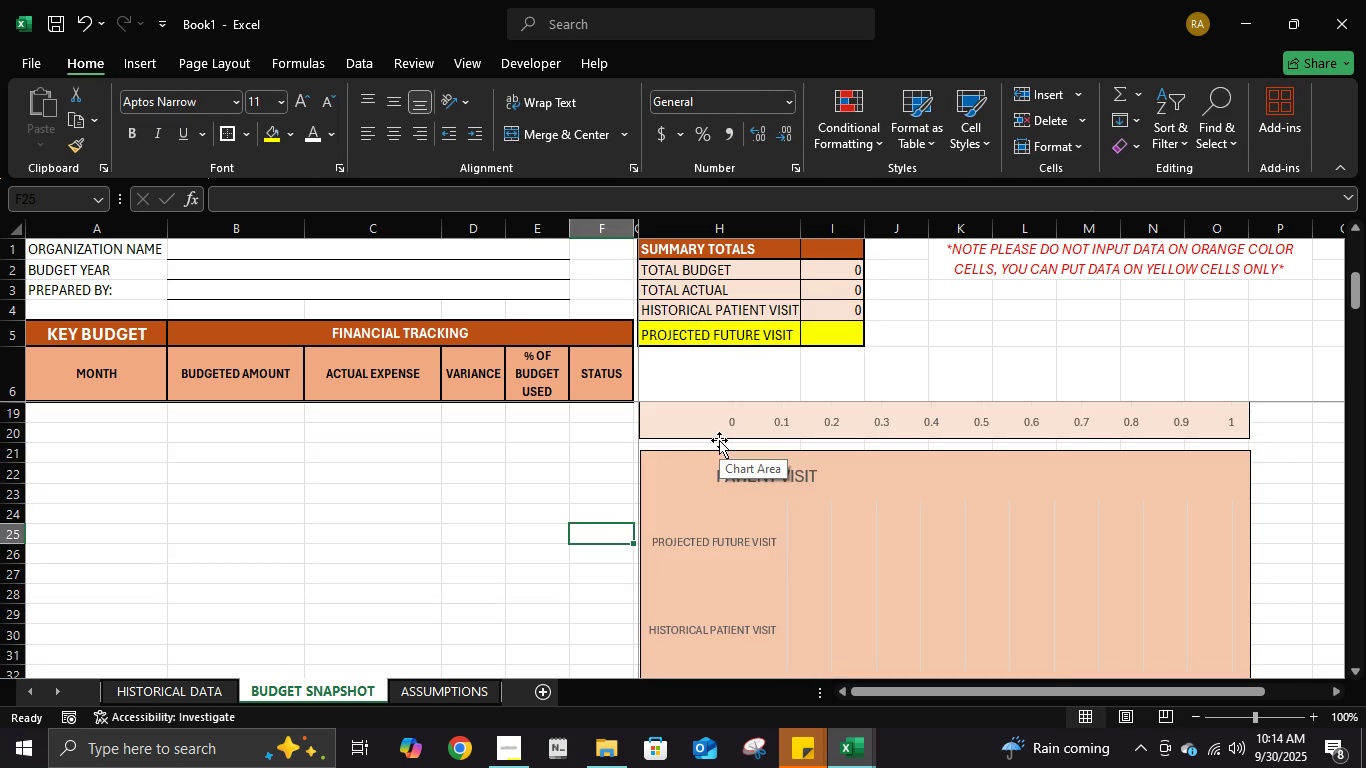 
scroll: coordinate [719, 440], scroll_direction: up, amount: 8.0
 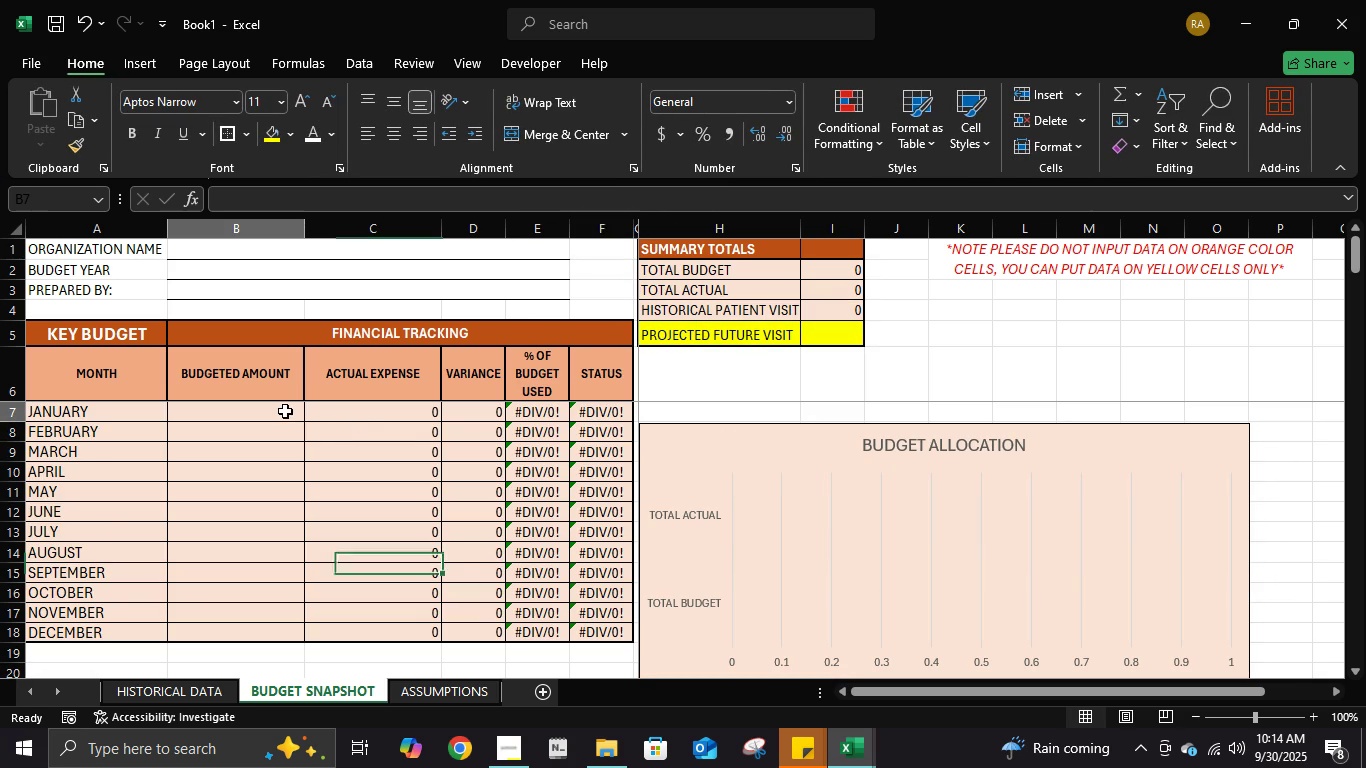 
left_click([285, 411])
 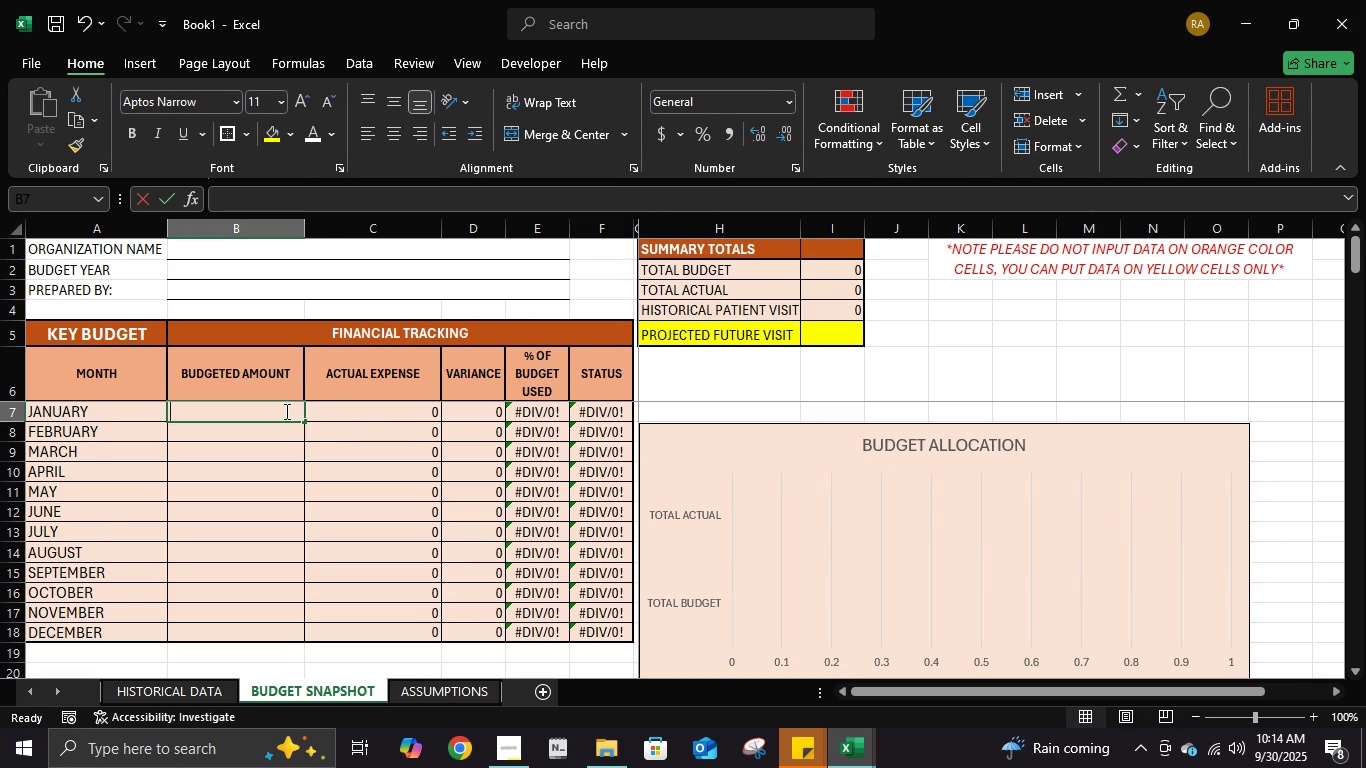 
key(Numpad2)
 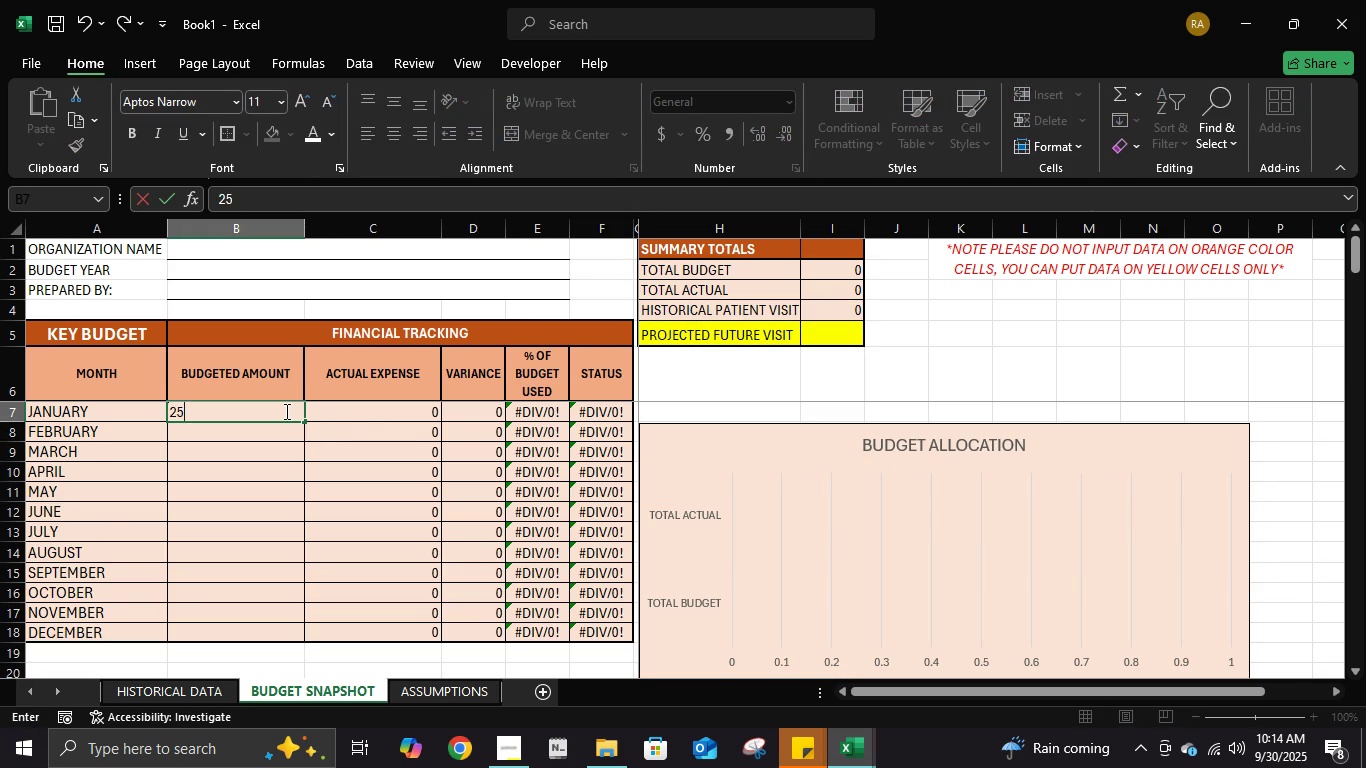 
key(Numpad5)
 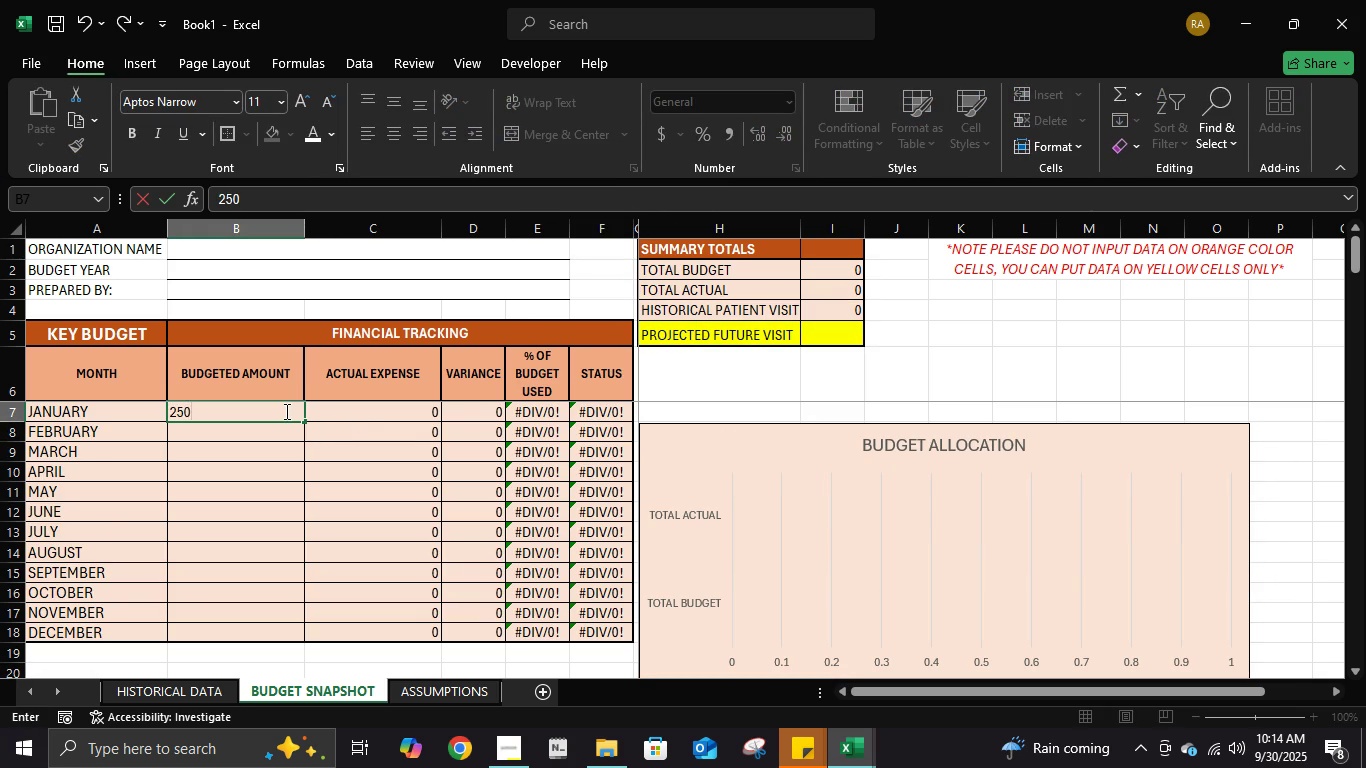 
key(Numpad0)
 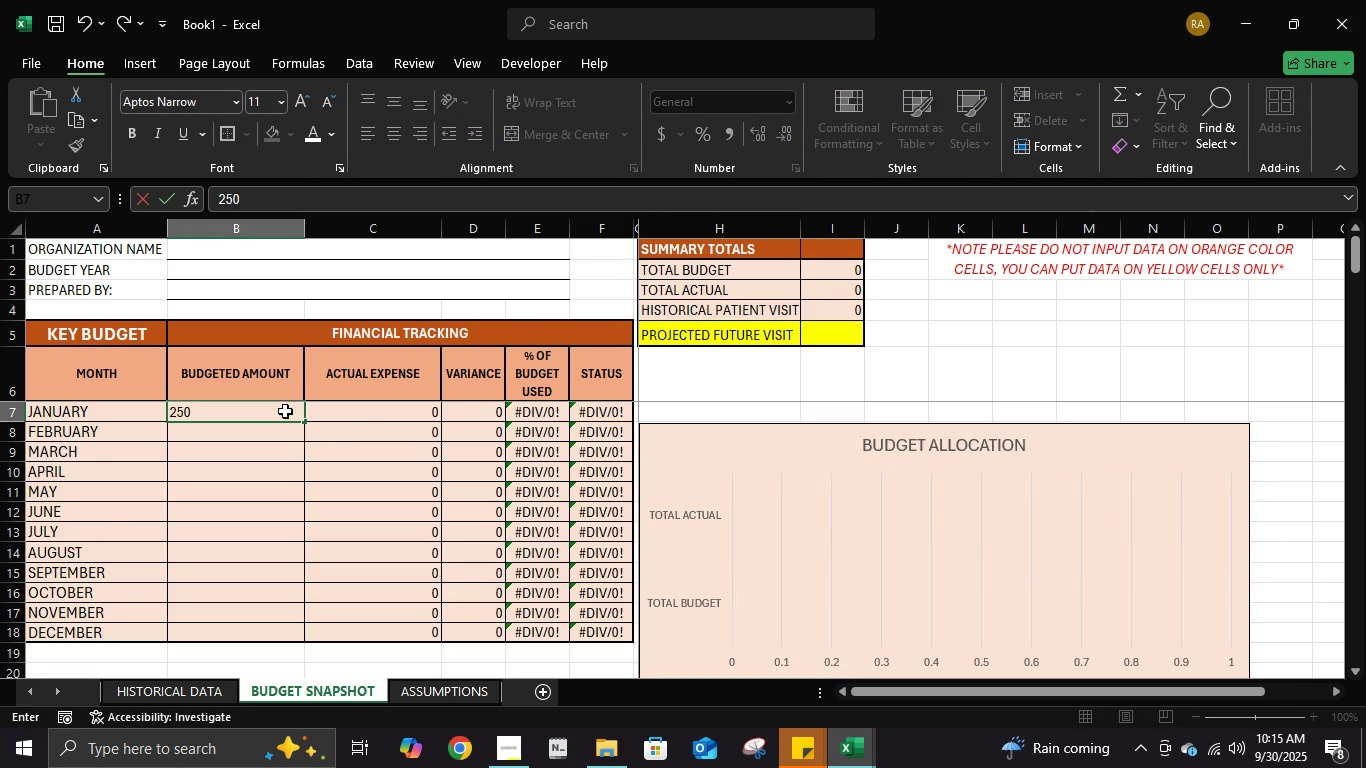 
key(NumpadEnter)
 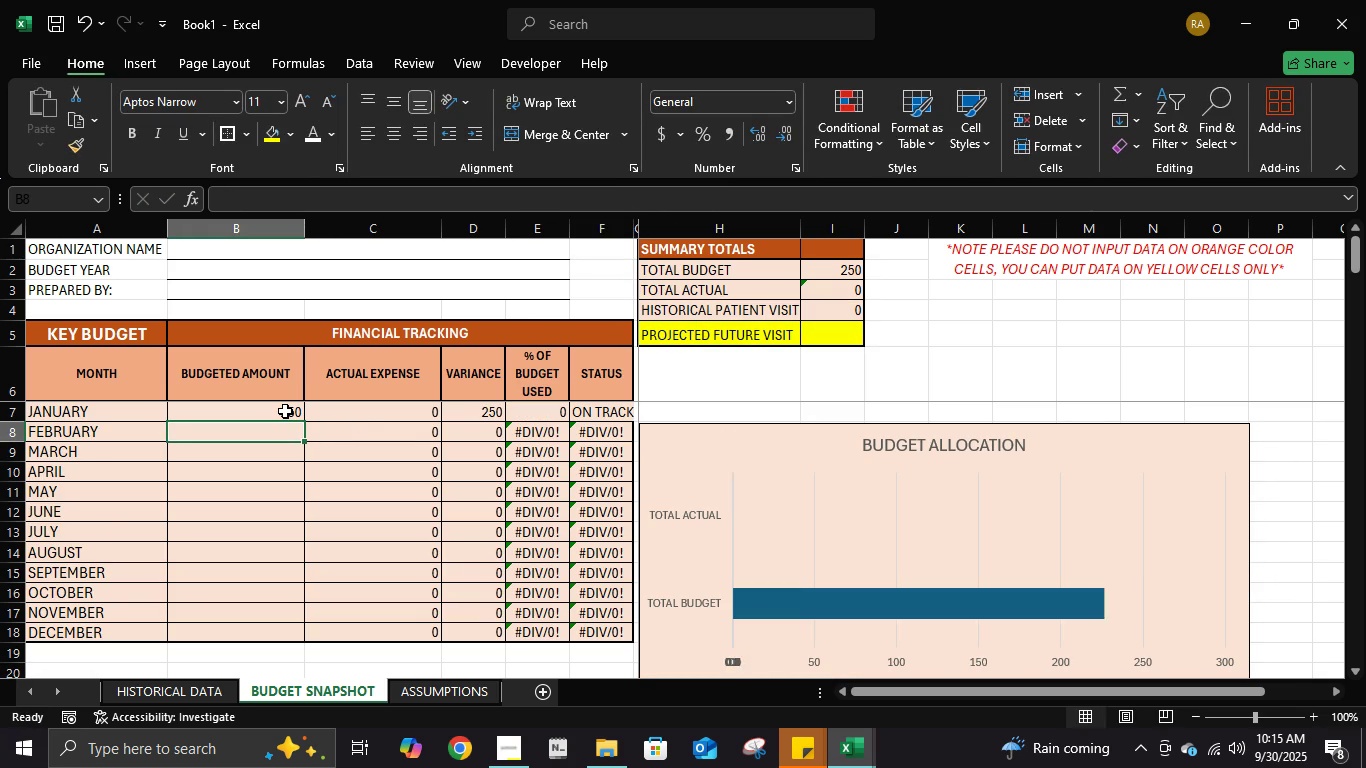 
key(Numpad1)
 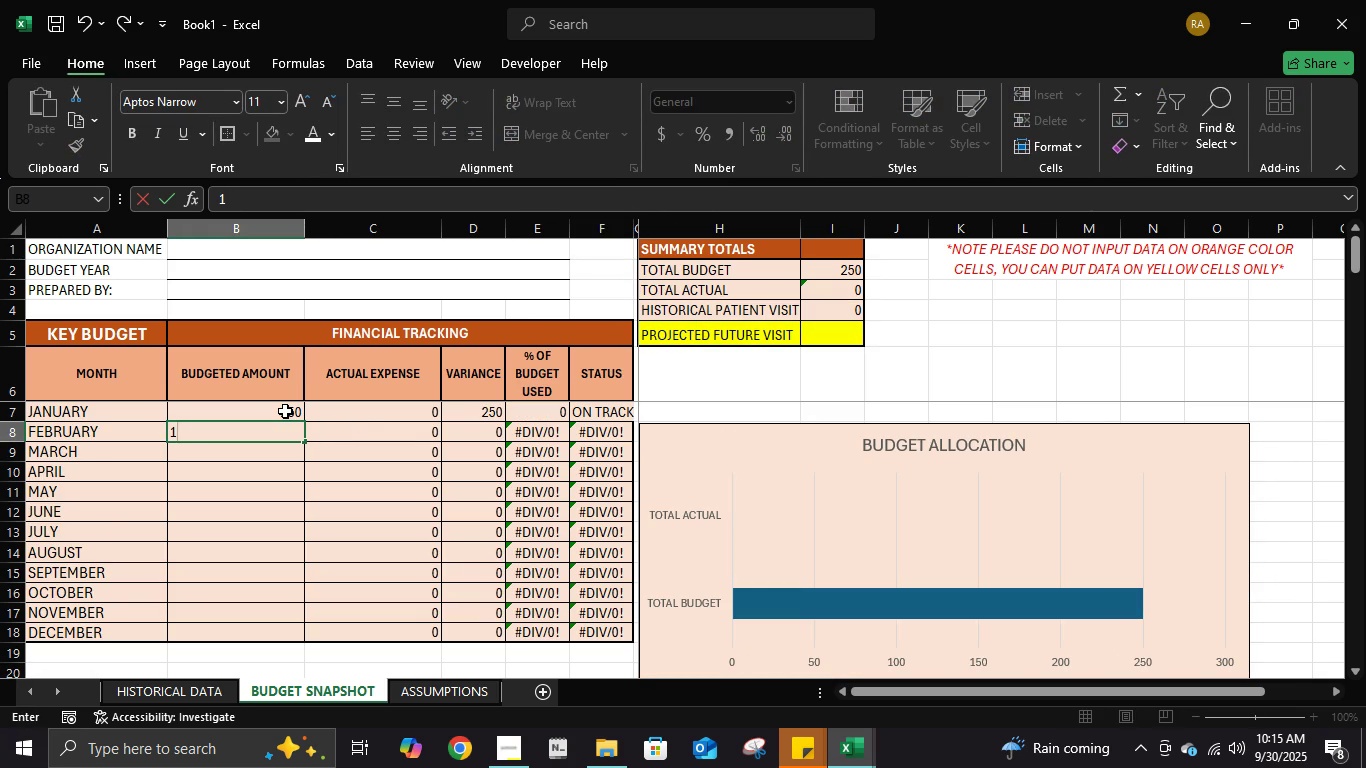 
key(Numpad0)
 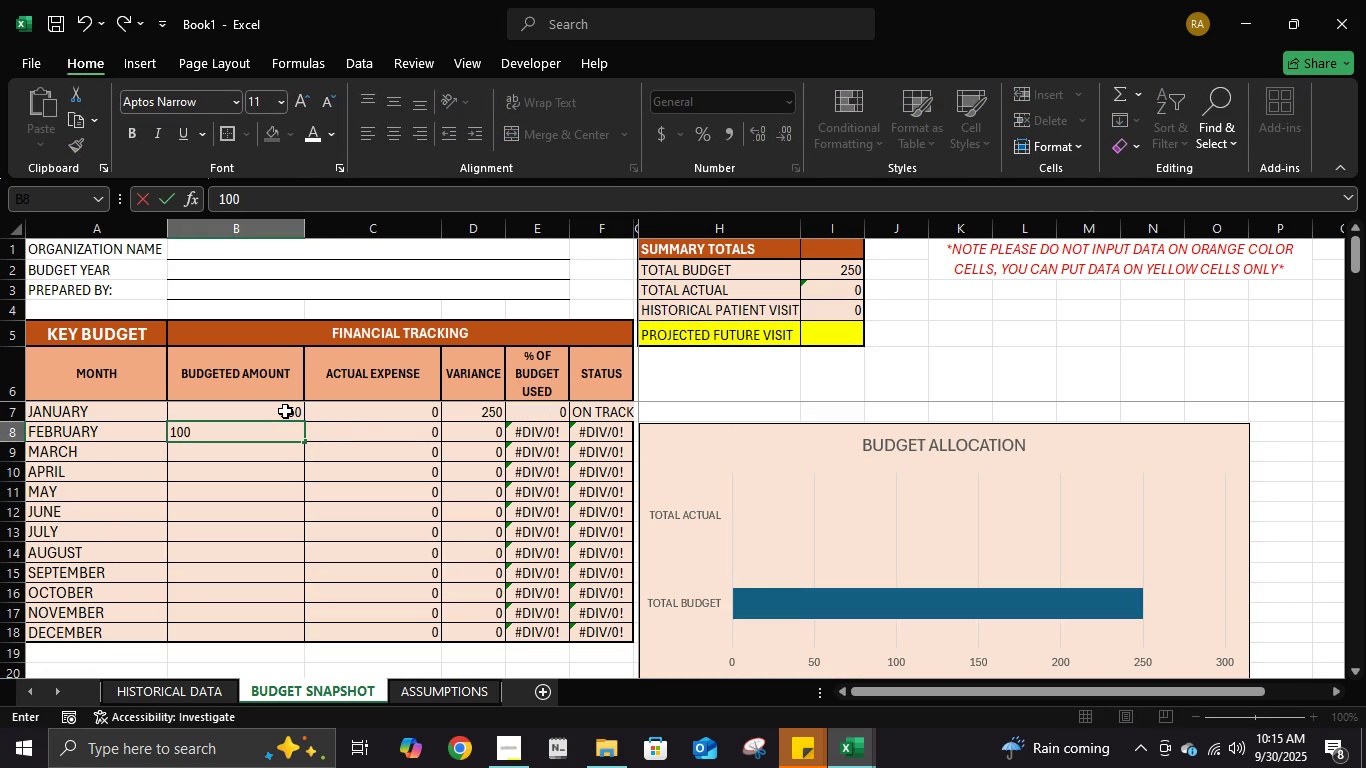 
key(Numpad0)
 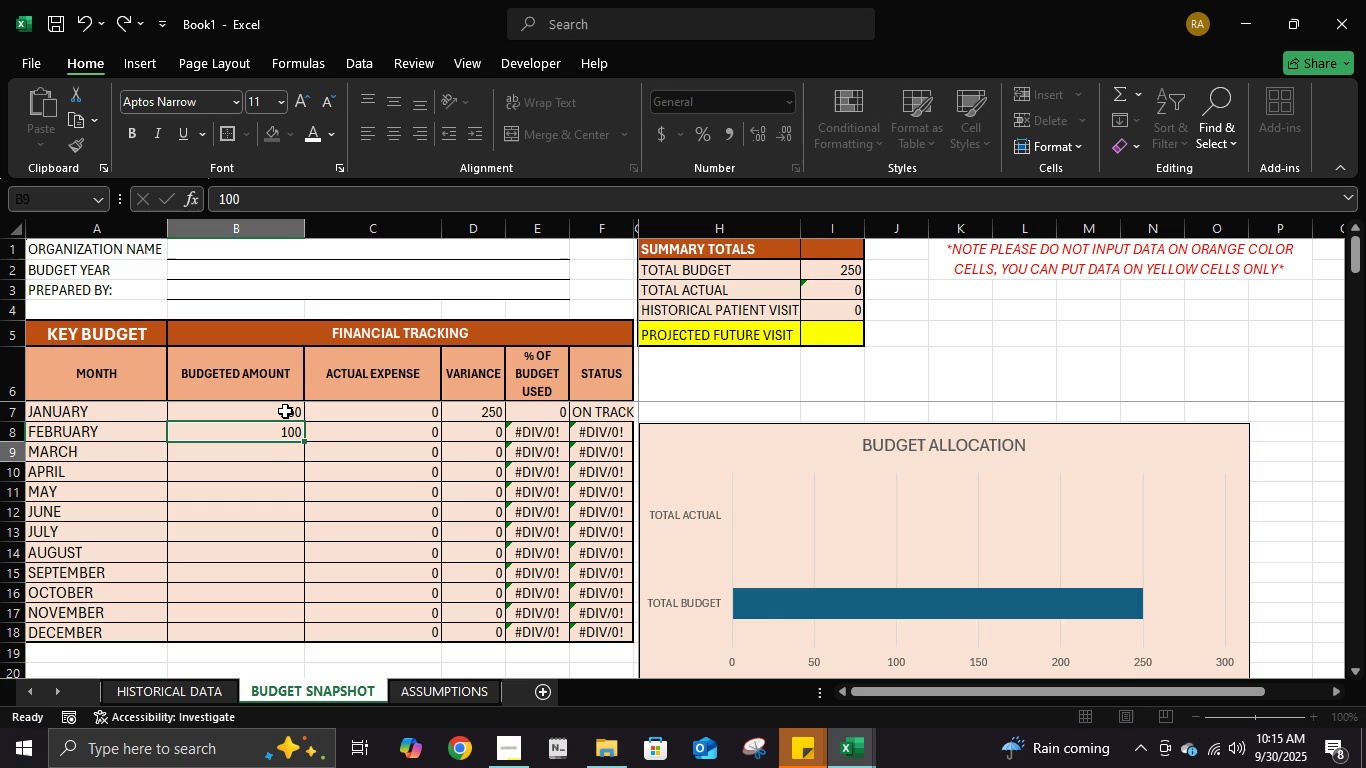 
key(NumpadEnter)
 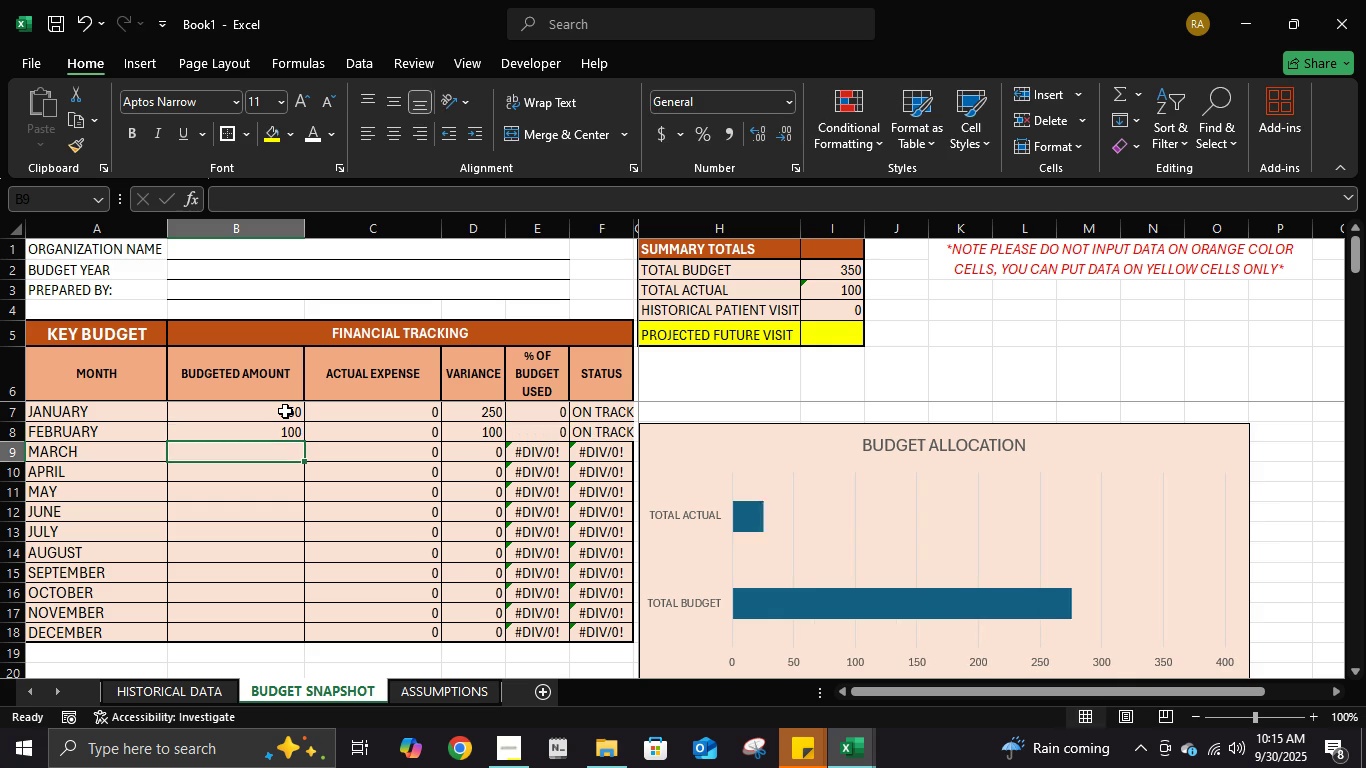 
key(Numpad1)
 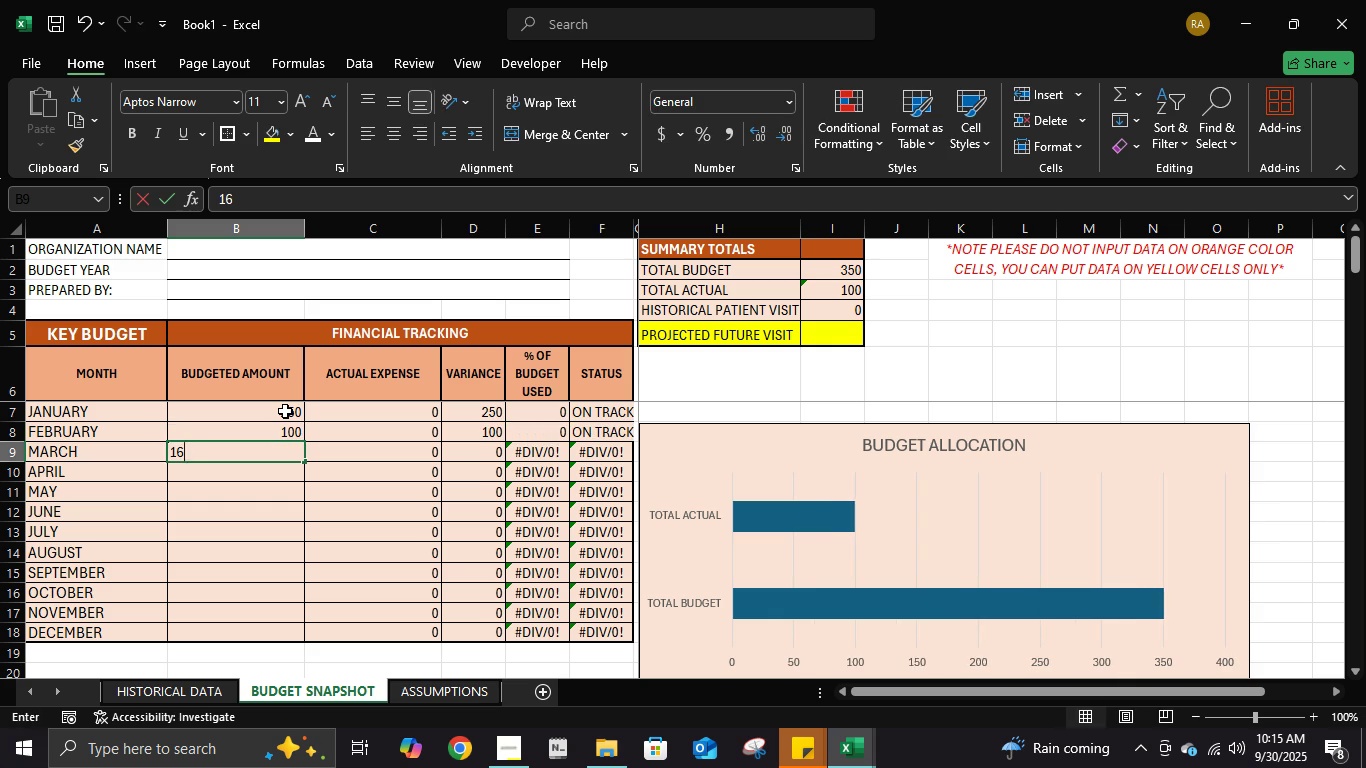 
key(Numpad6)
 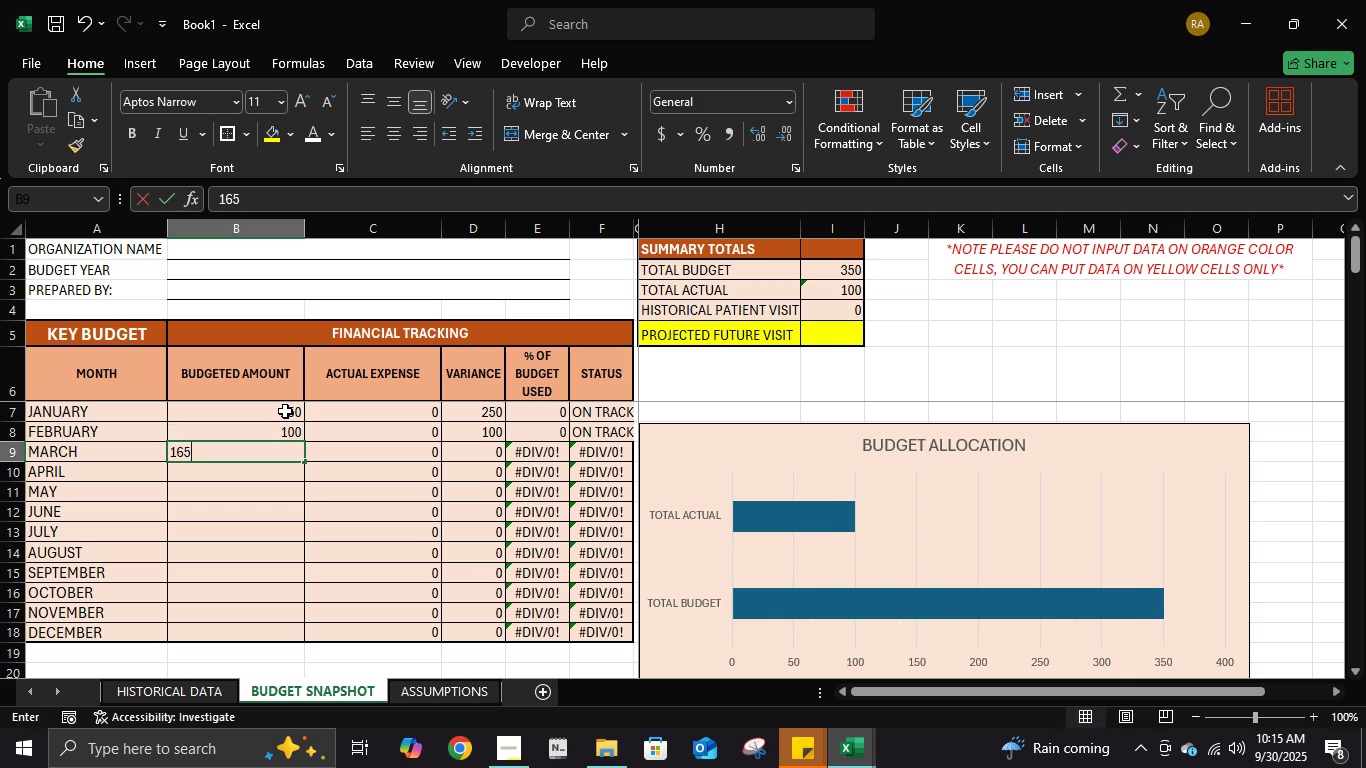 
key(Numpad5)
 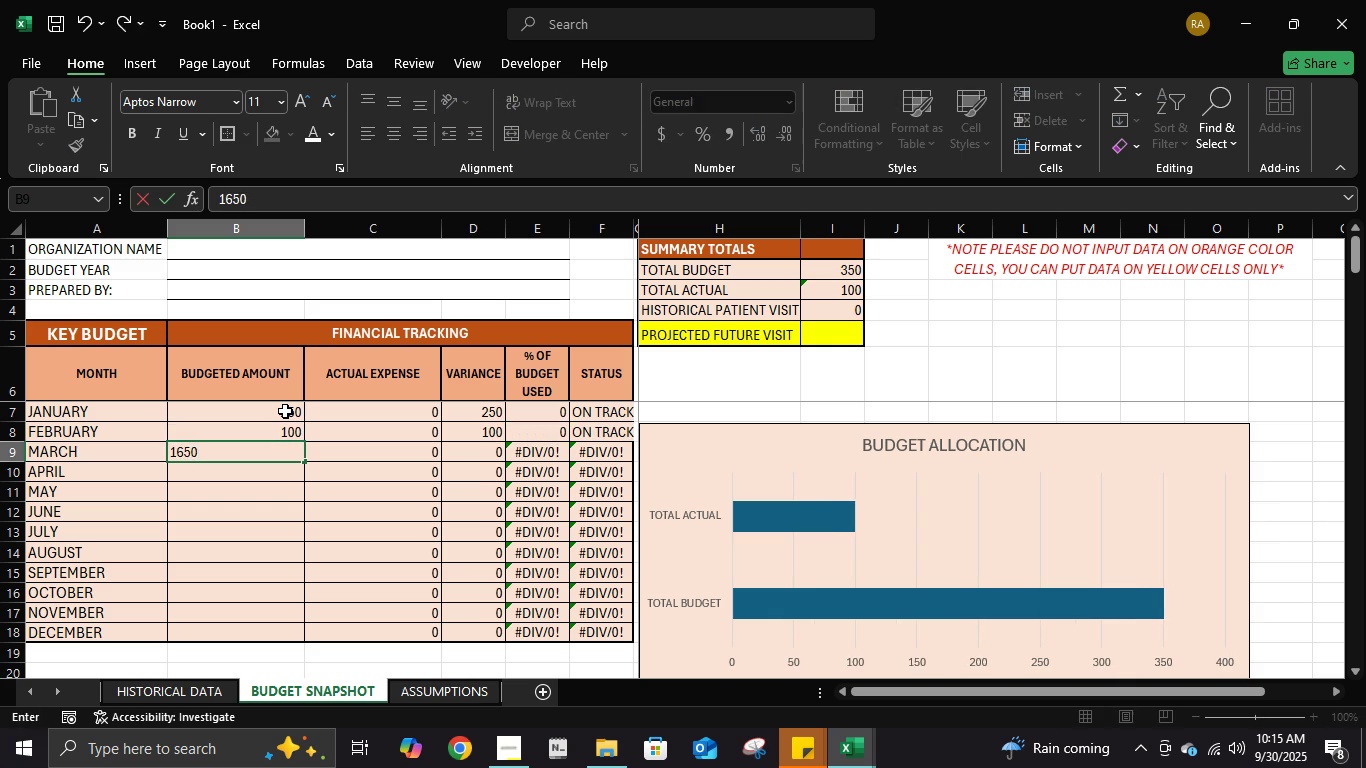 
key(Numpad0)
 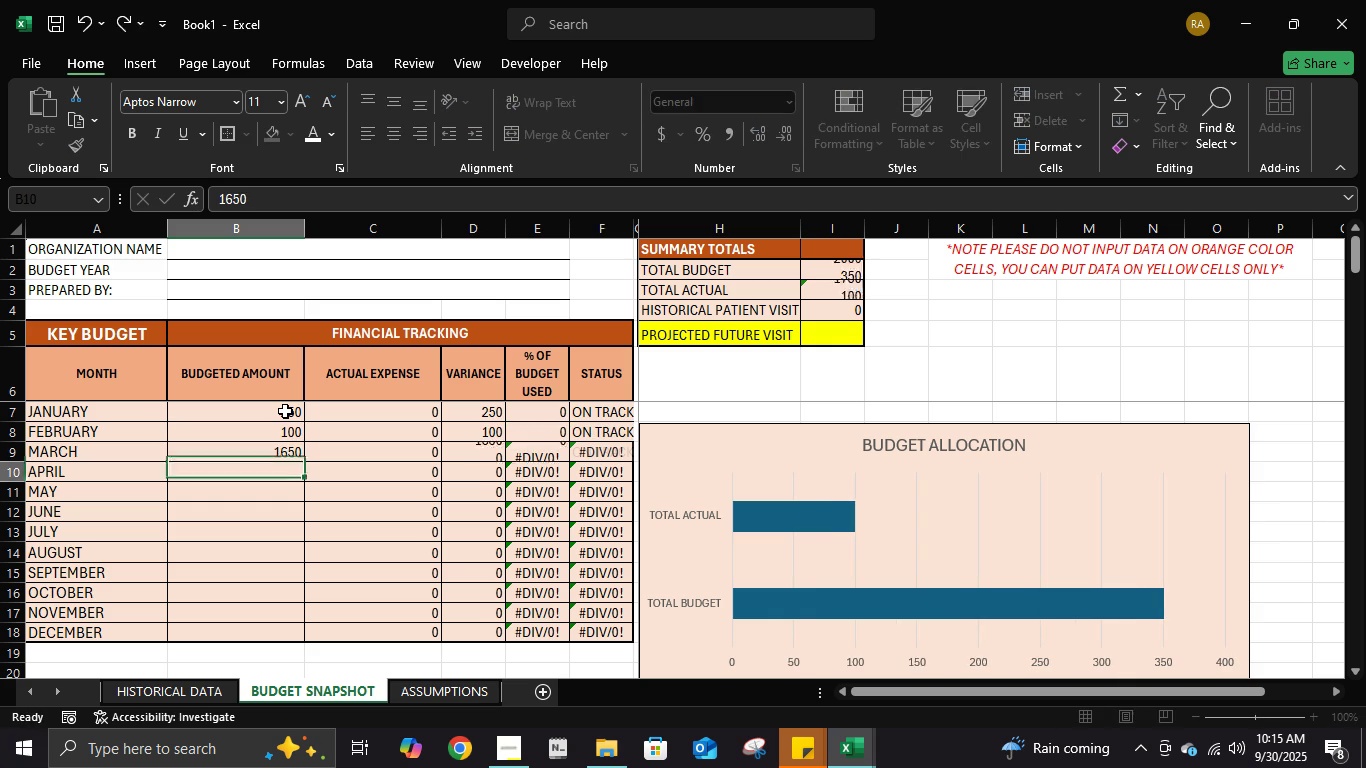 
key(NumpadEnter)
 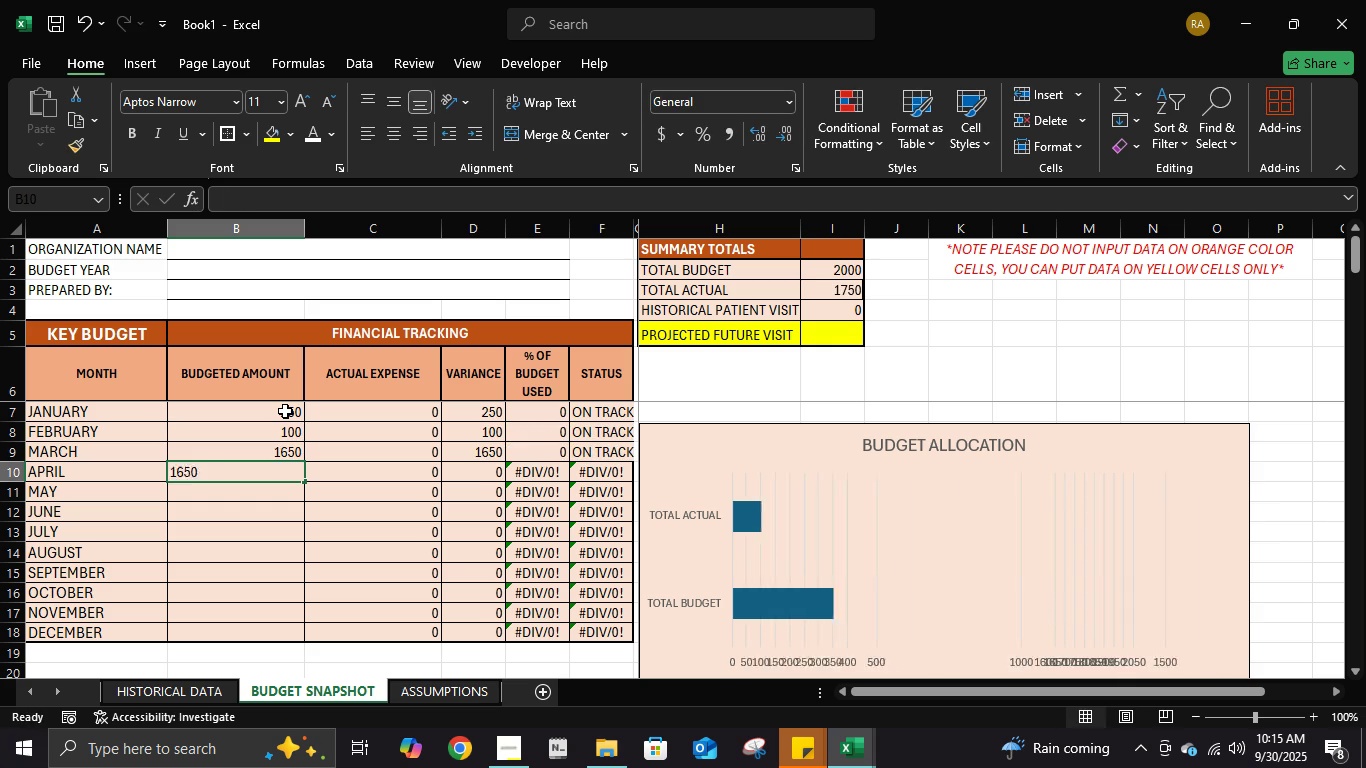 
key(Numpad3)
 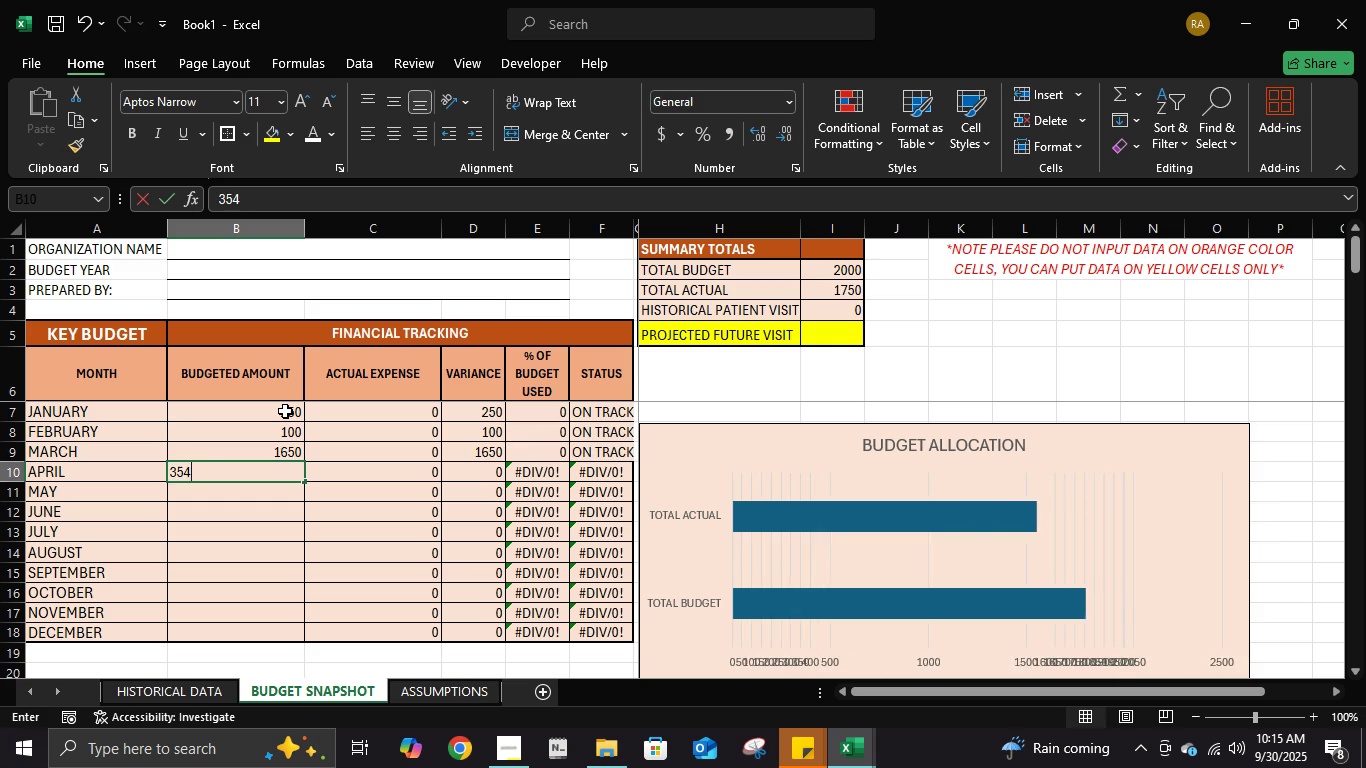 
key(Numpad5)
 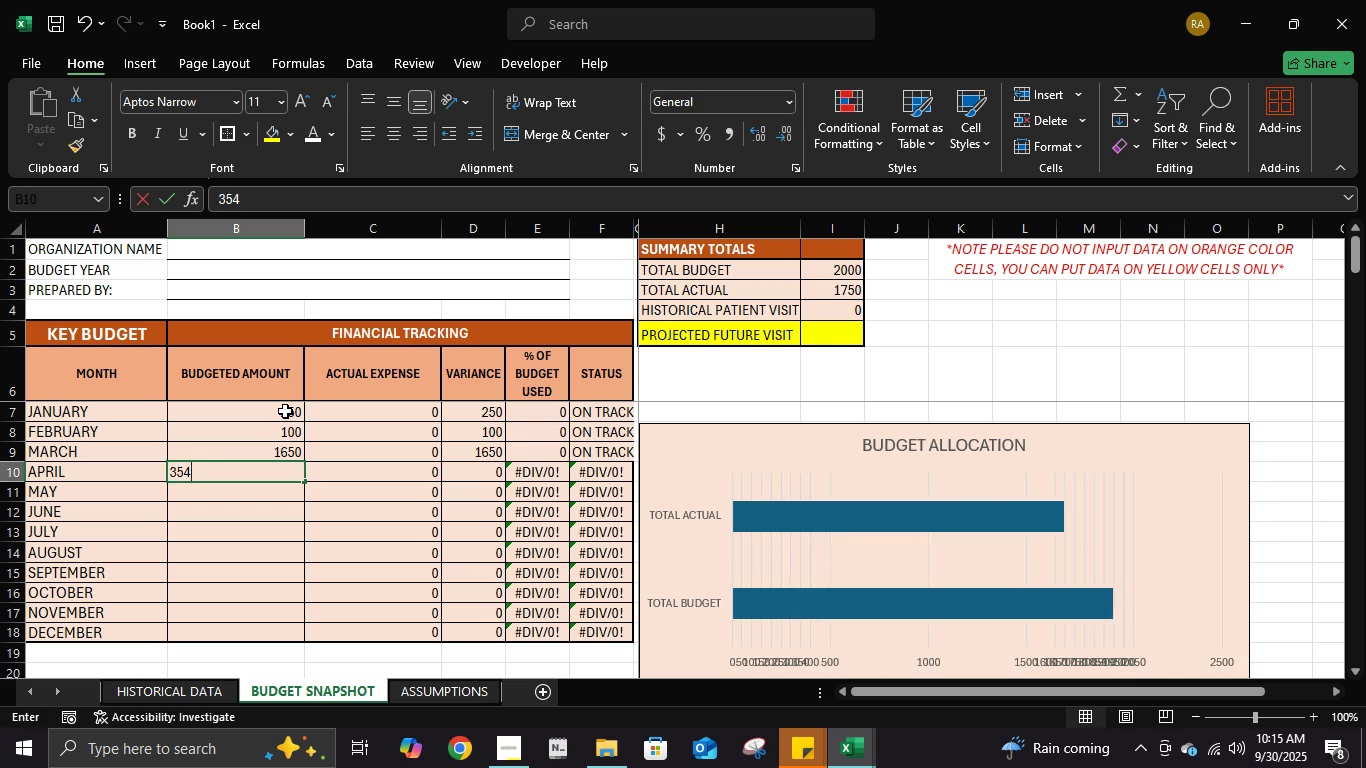 
key(Numpad4)
 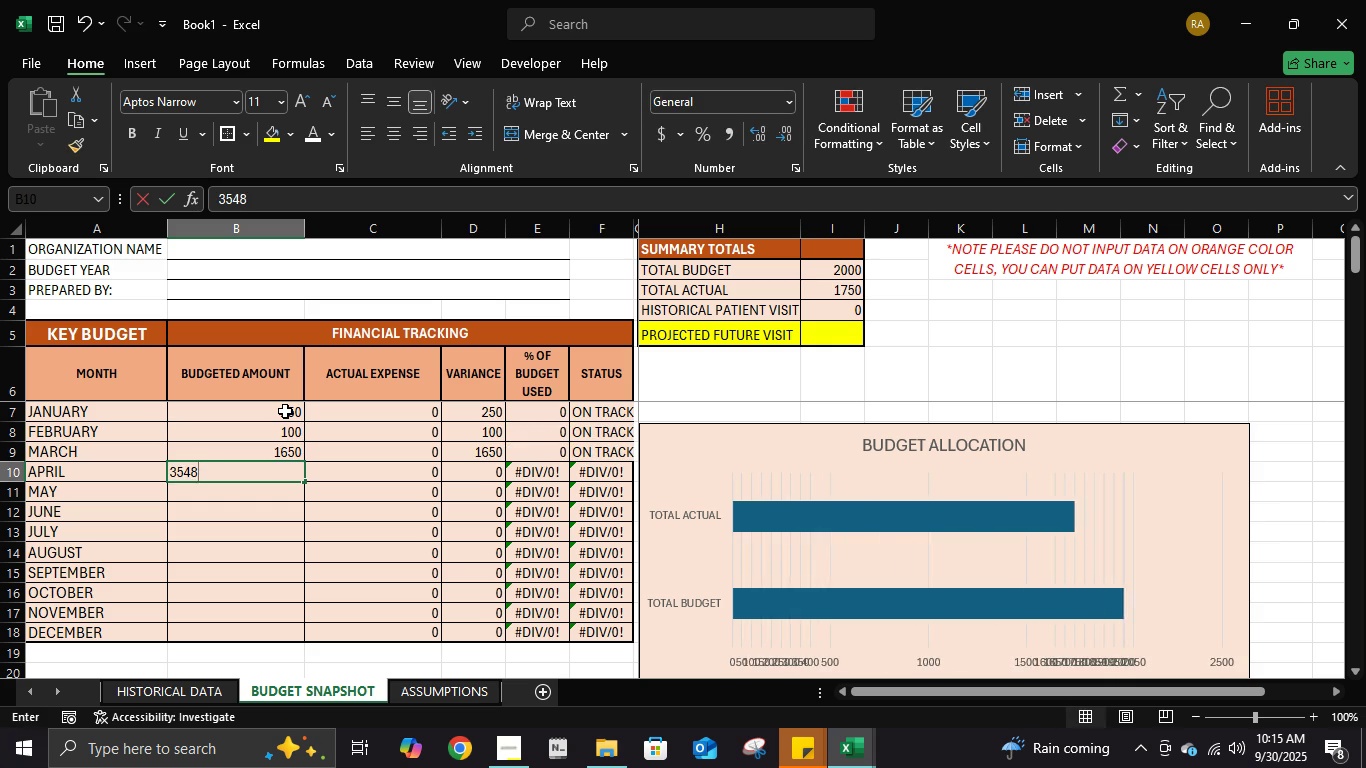 
key(Numpad8)
 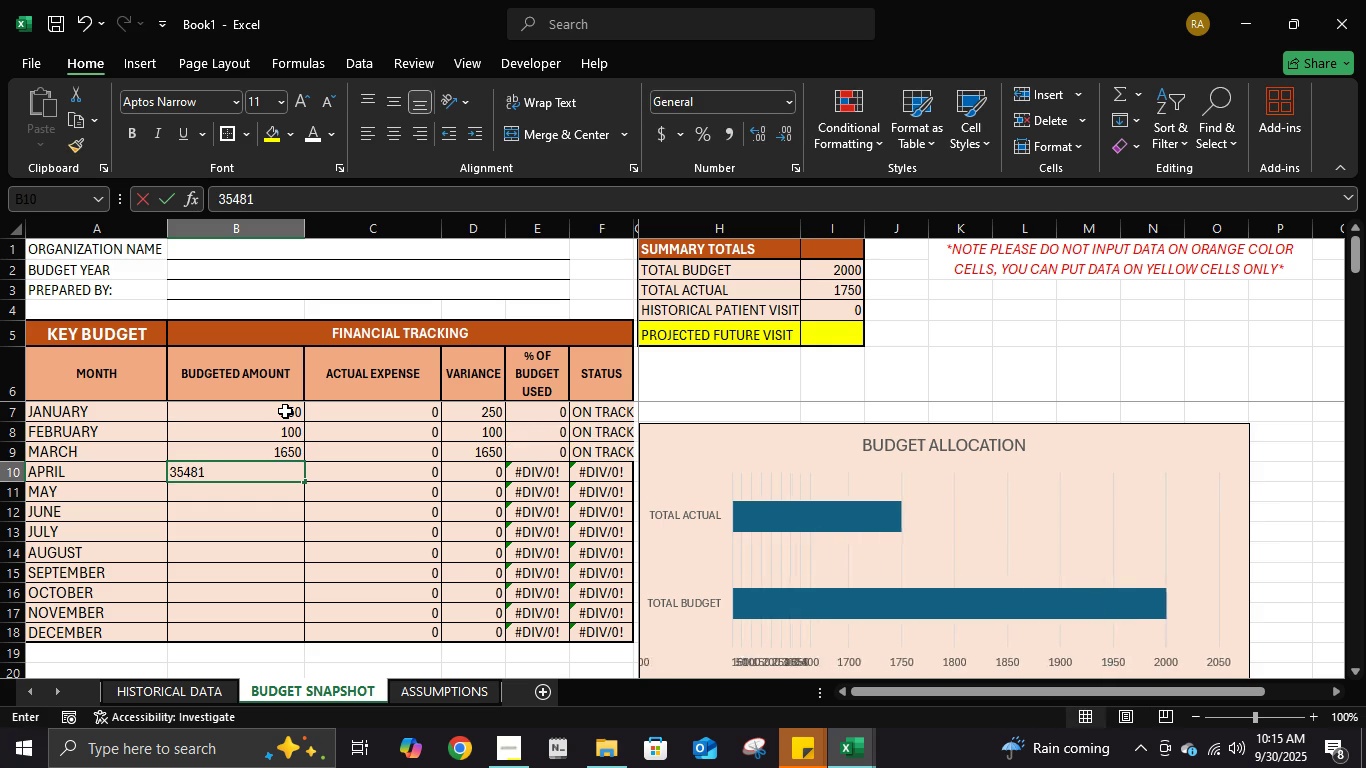 
key(Numpad1)
 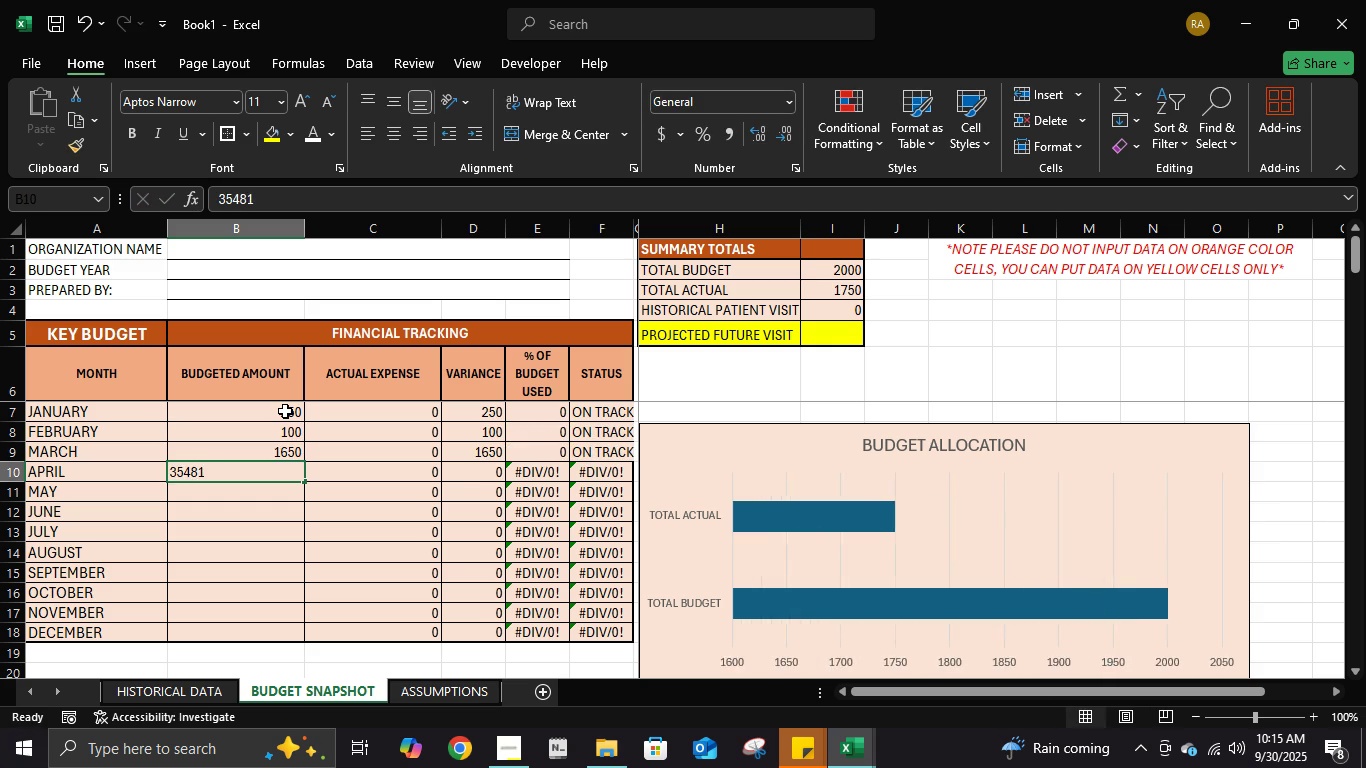 
key(NumpadEnter)
 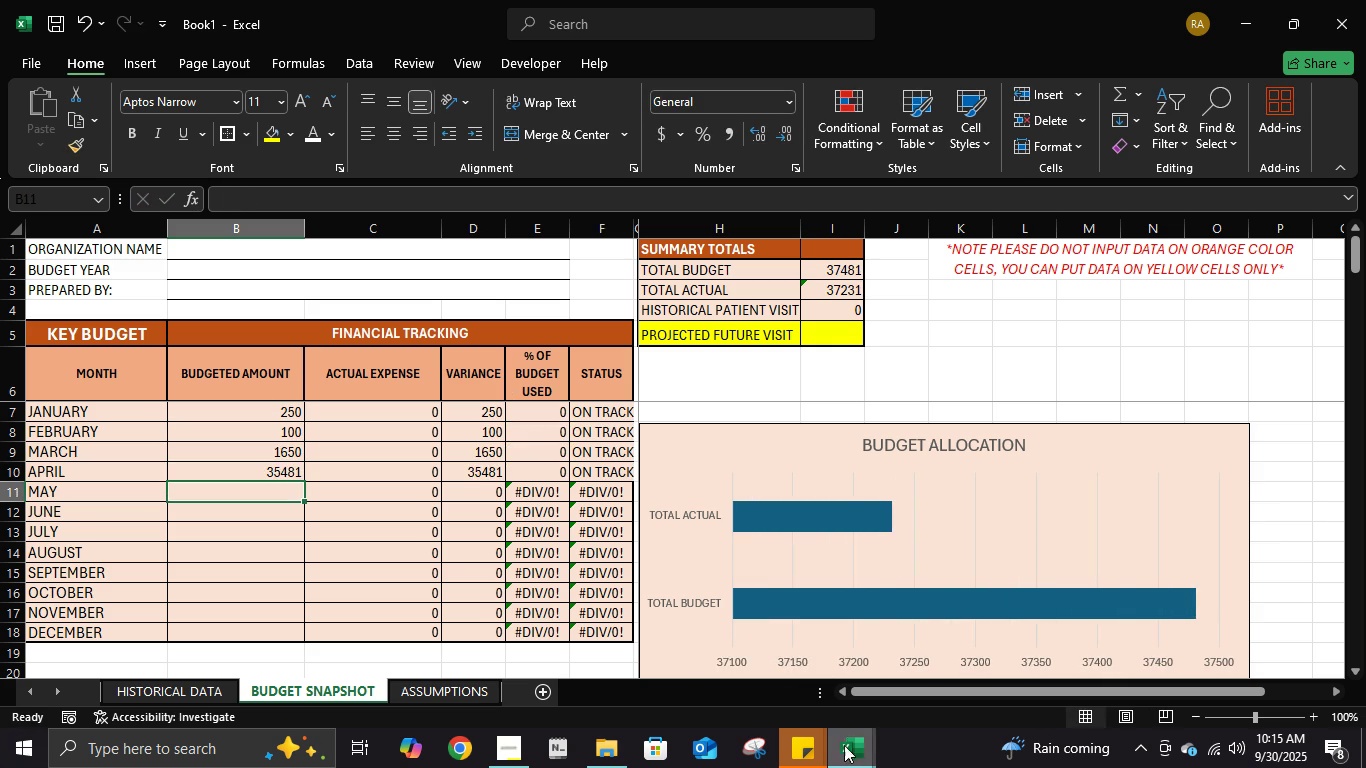 
scroll: coordinate [898, 636], scroll_direction: up, amount: 1.0
 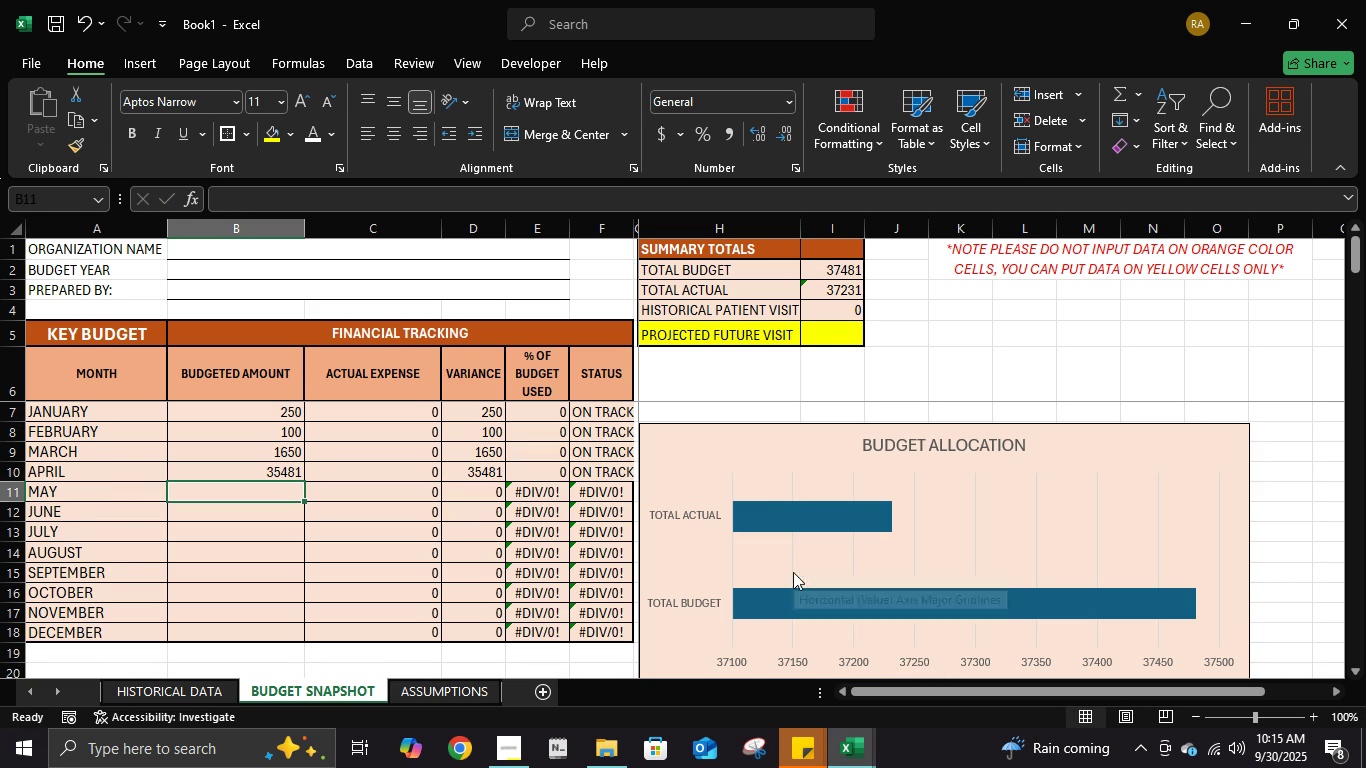 
wait(9.47)
 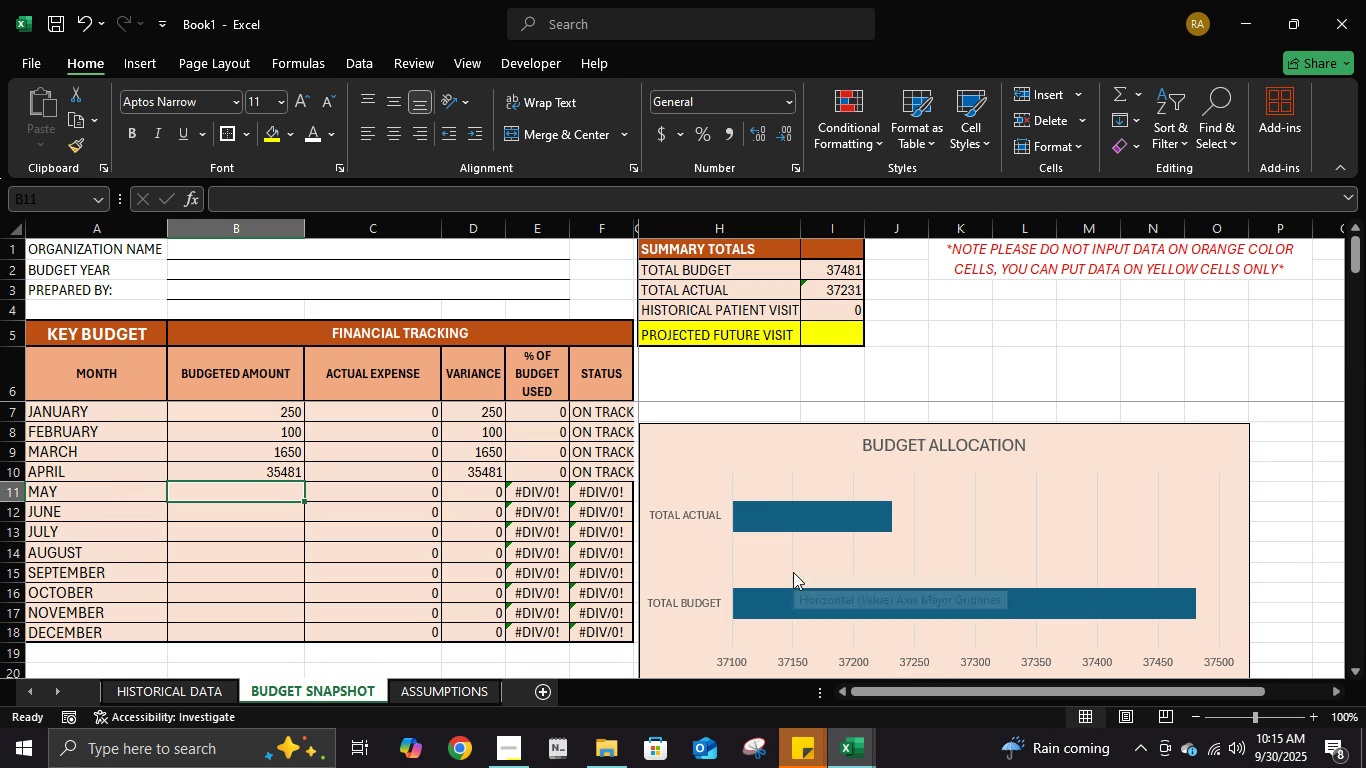 
left_click([715, 410])
 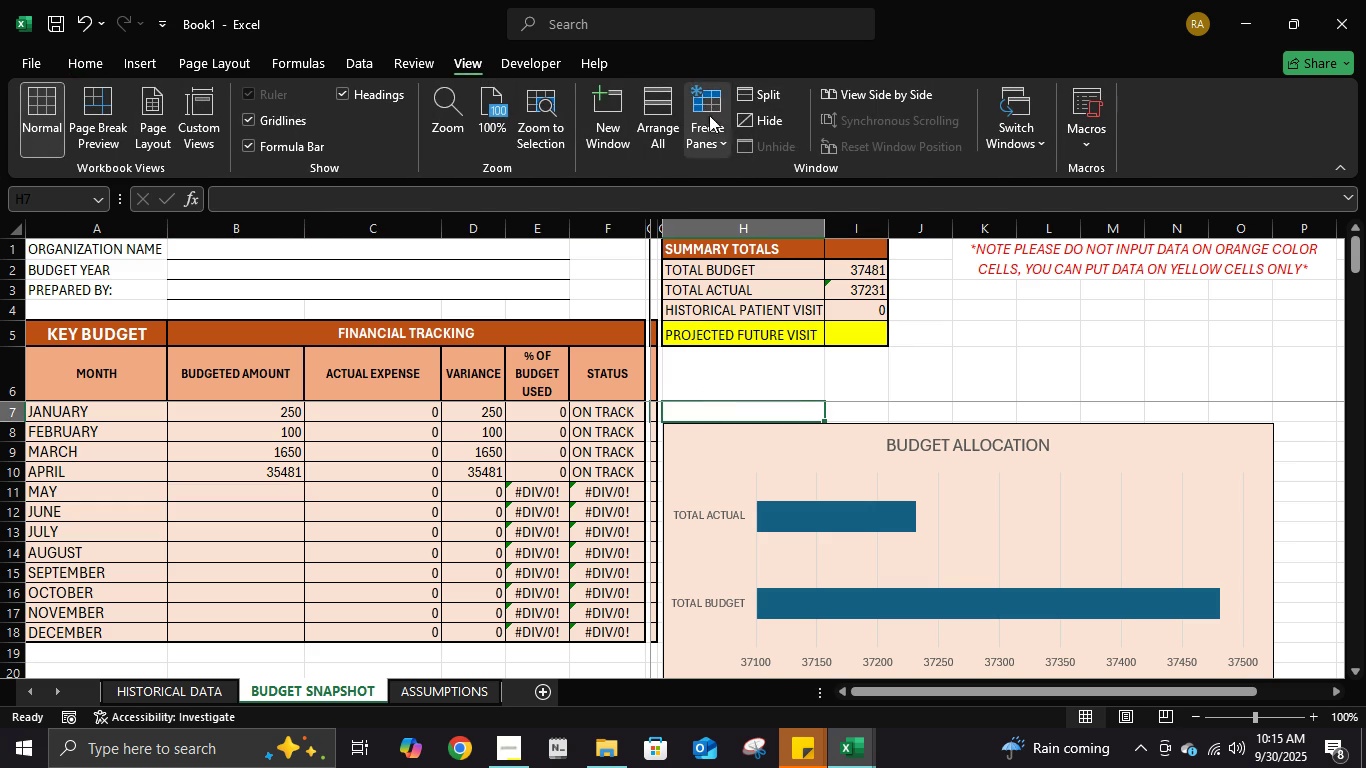 
left_click([750, 171])
 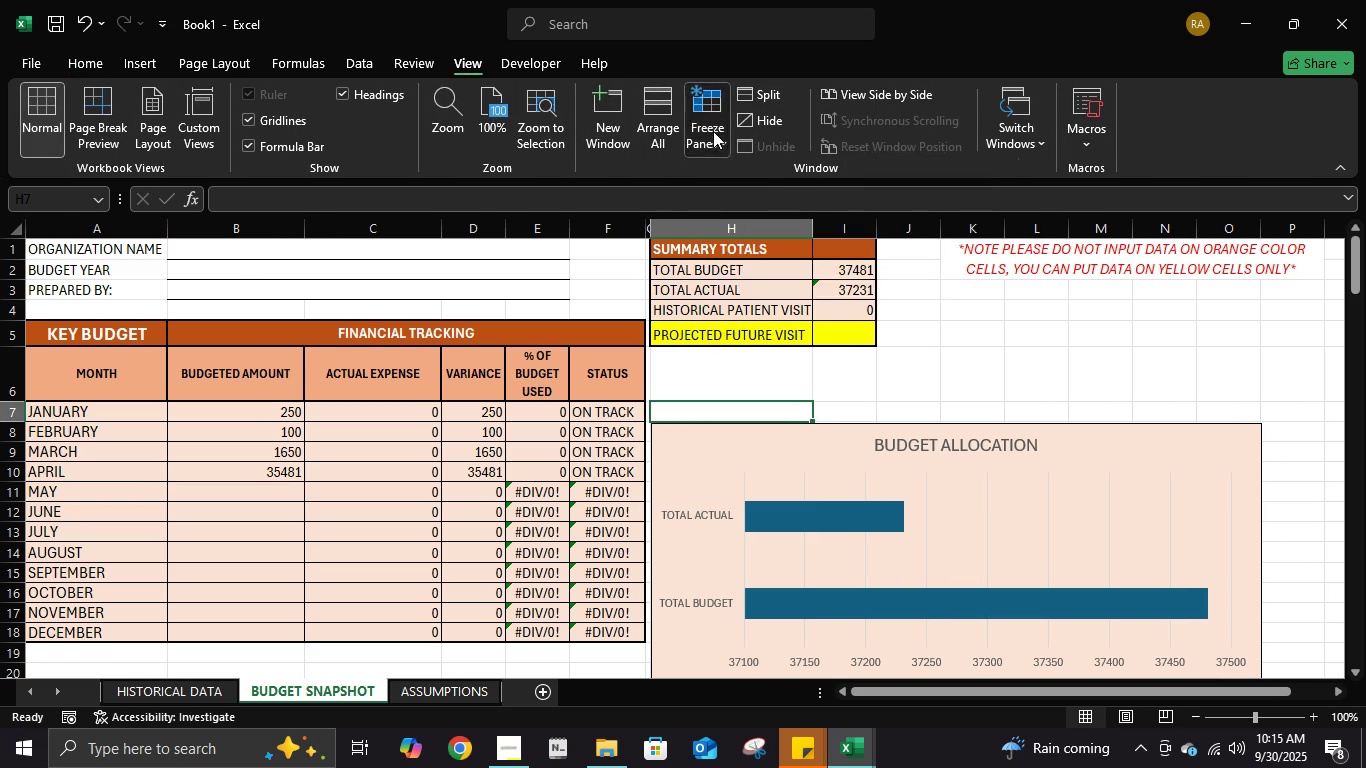 
left_click([713, 131])
 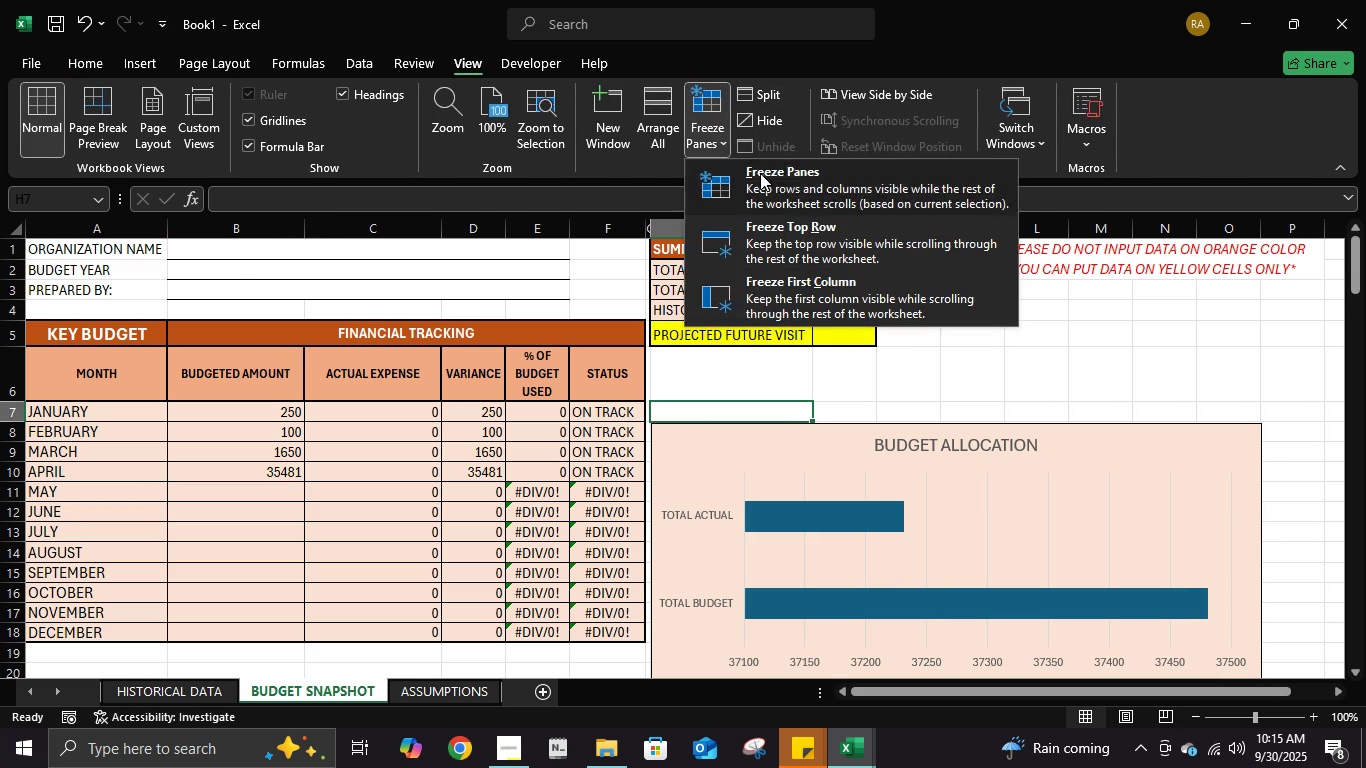 
left_click([760, 173])
 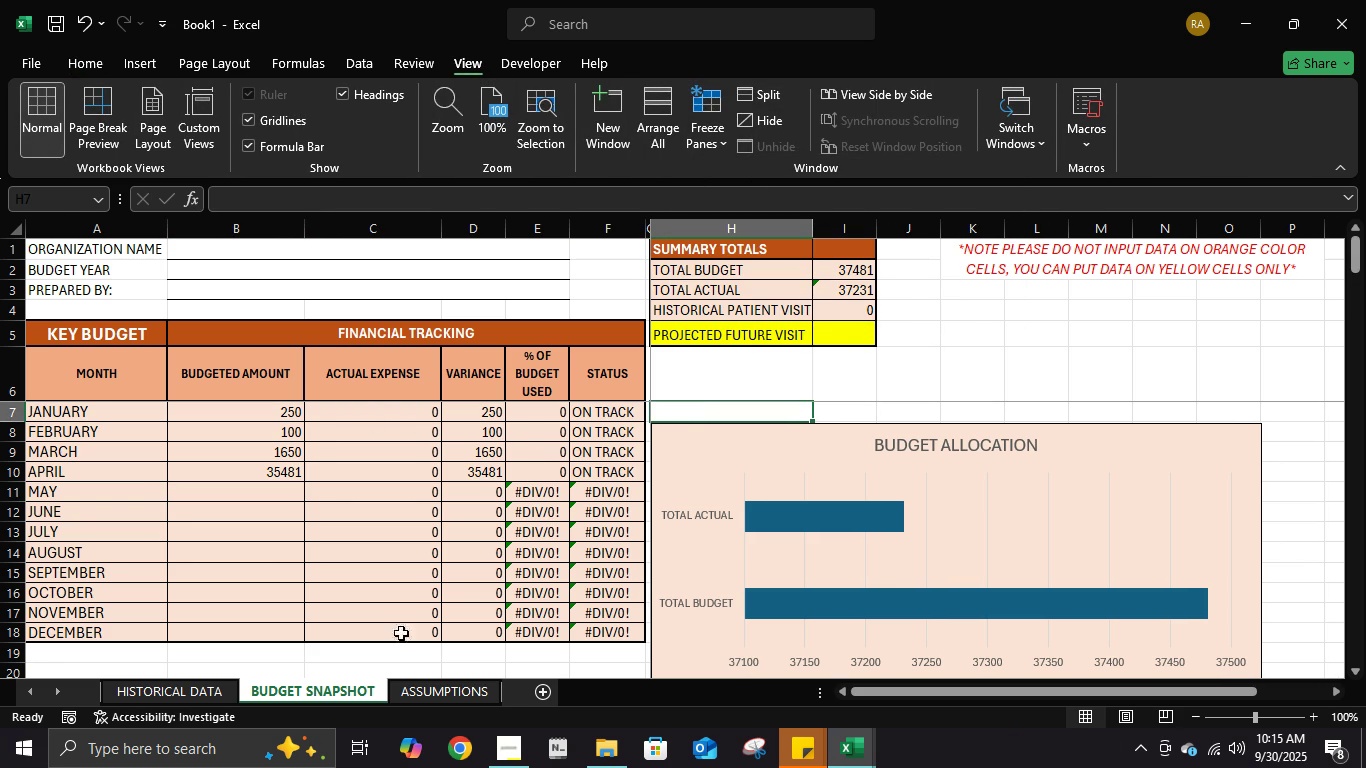 
wait(6.68)
 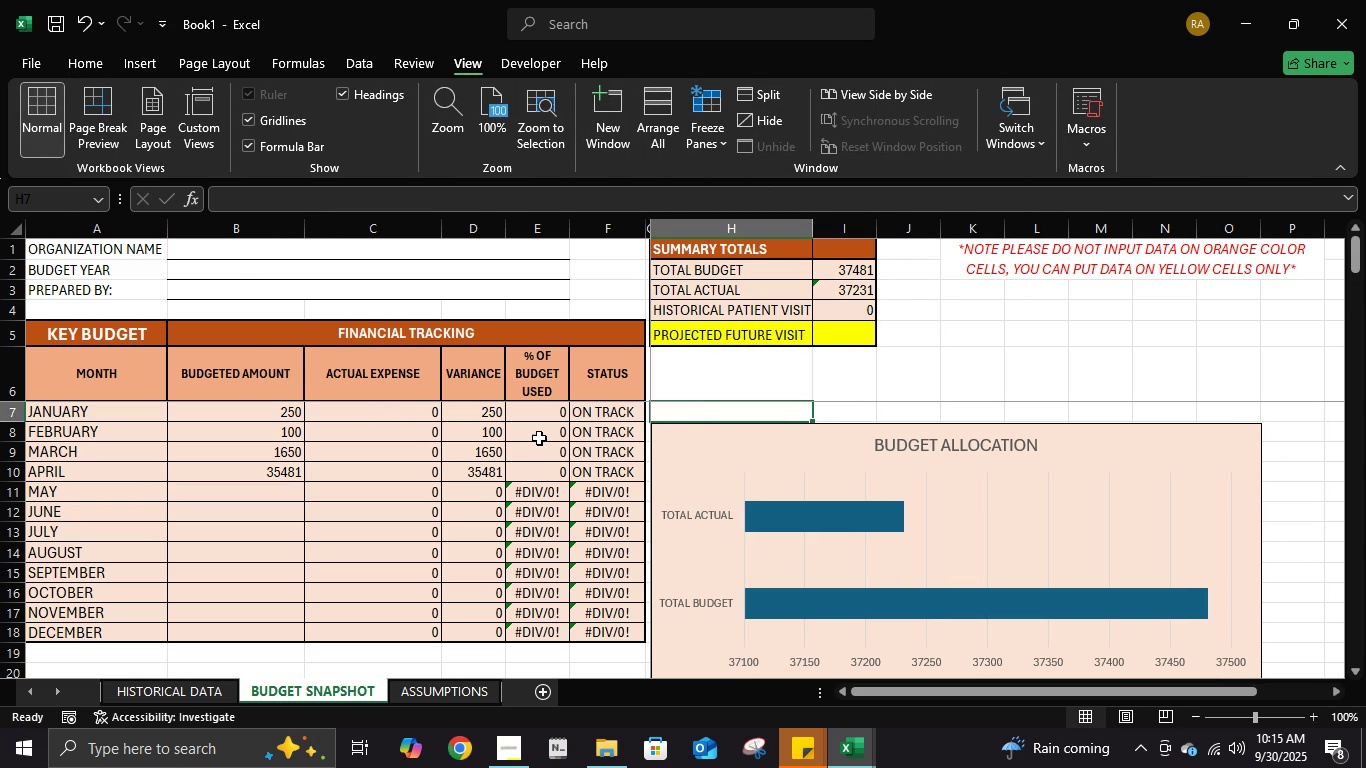 
left_click([512, 290])
 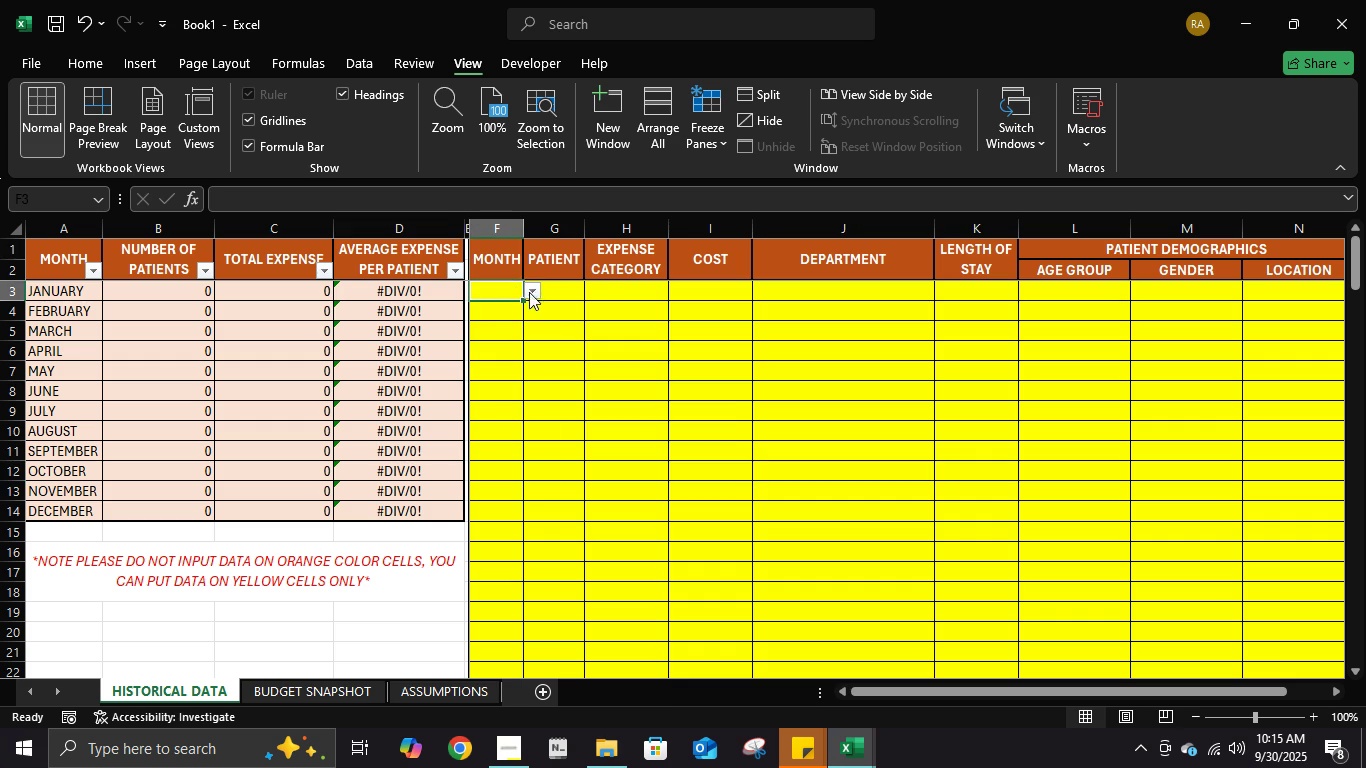 
left_click([529, 292])
 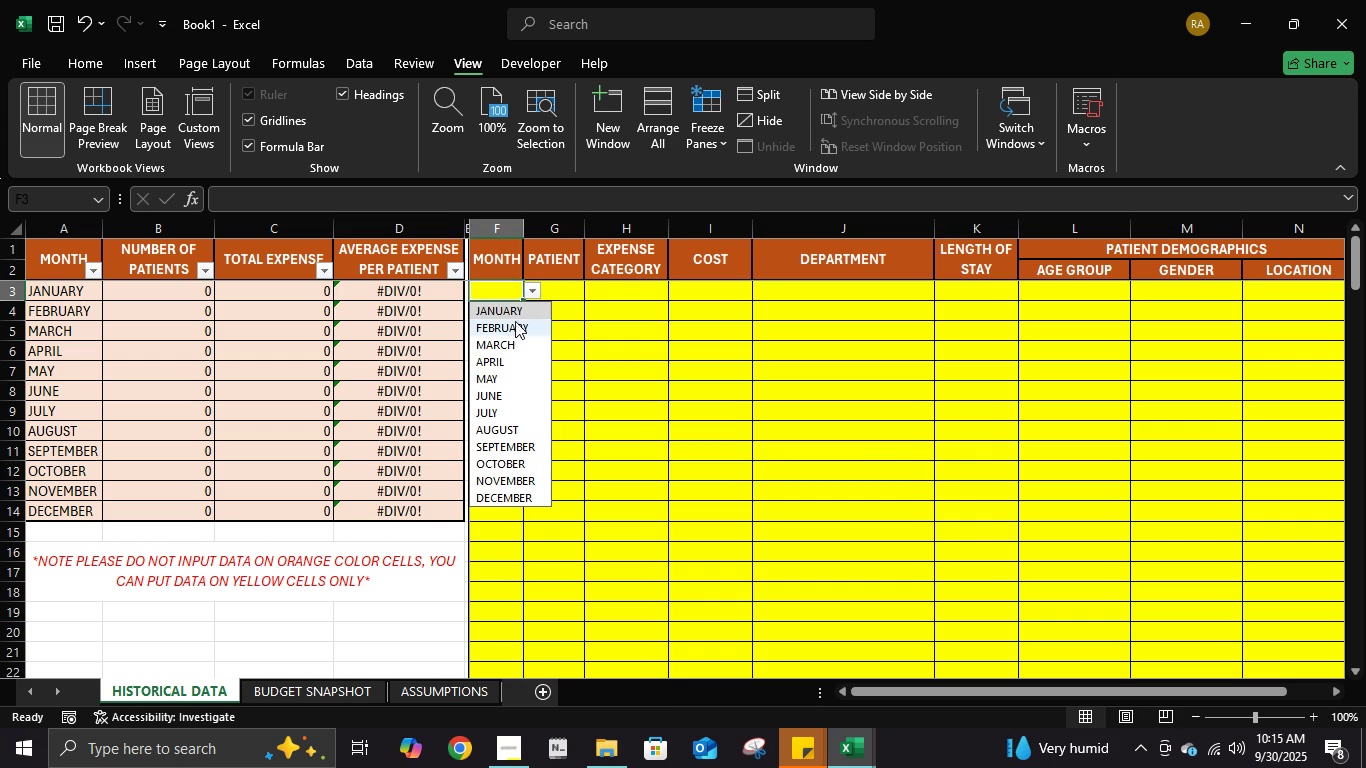 
left_click([515, 316])
 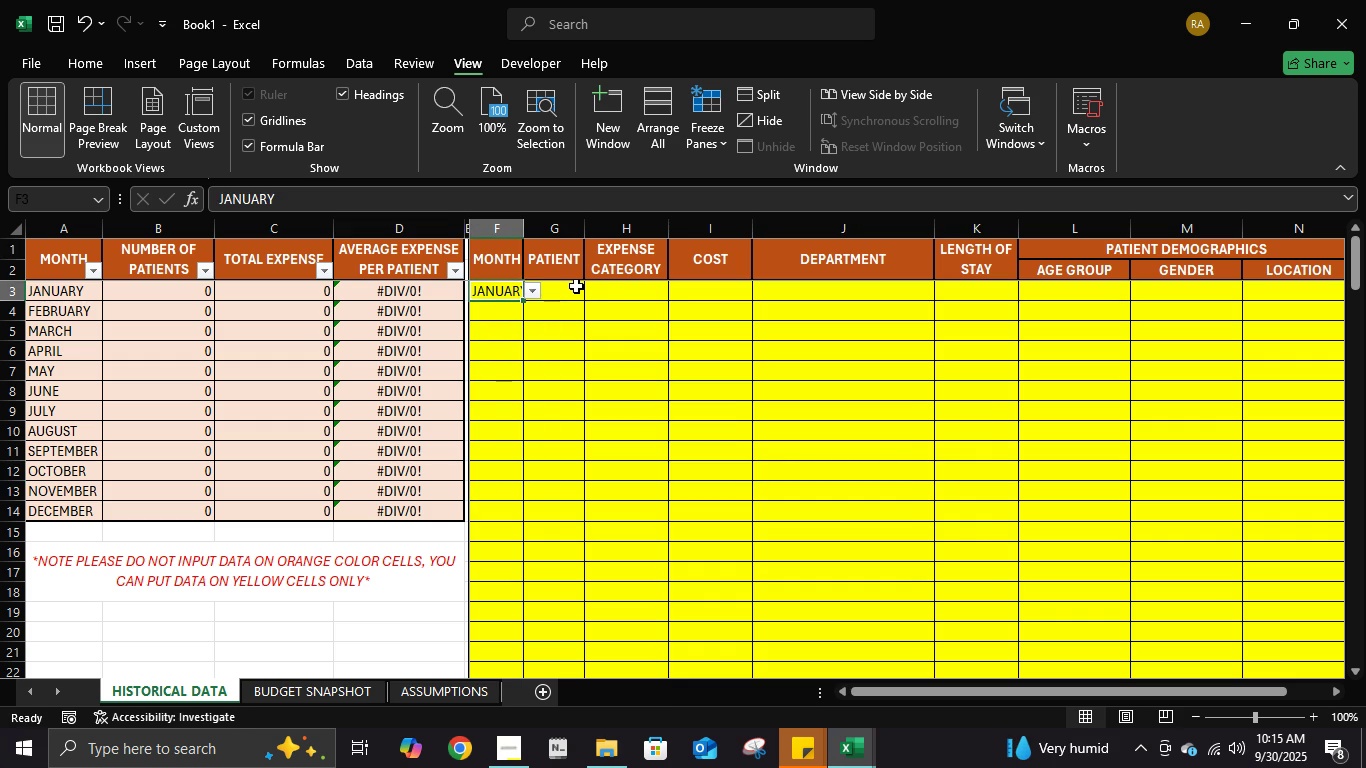 
left_click([576, 286])
 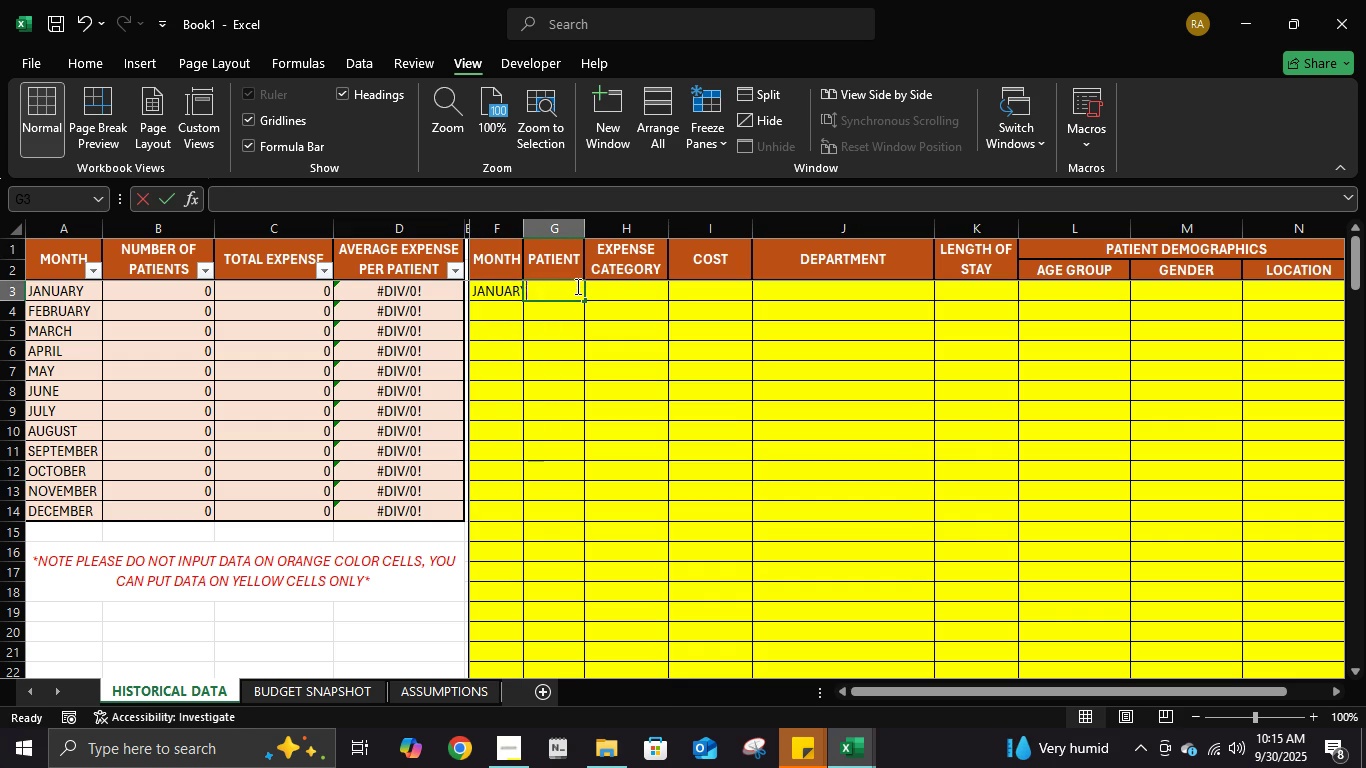 
key(Numpad2)
 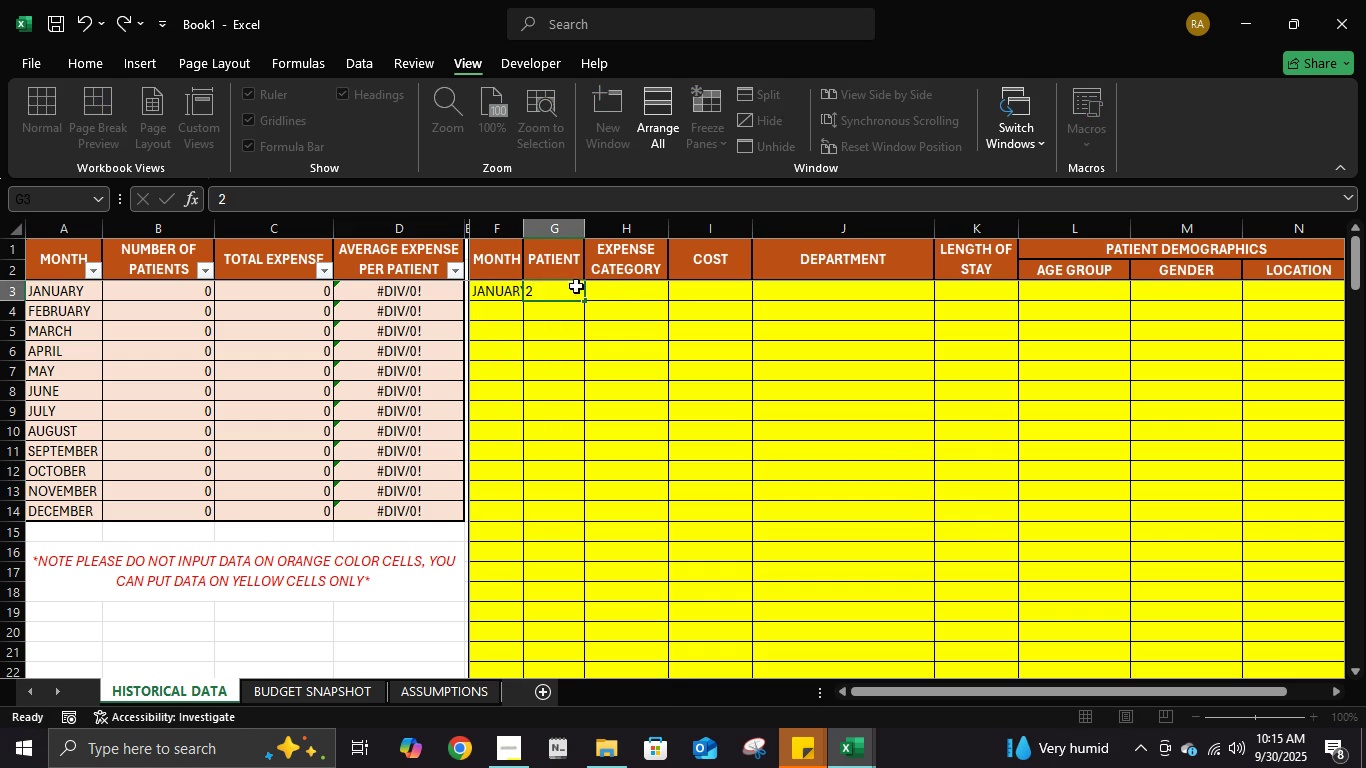 
key(ArrowRight)
 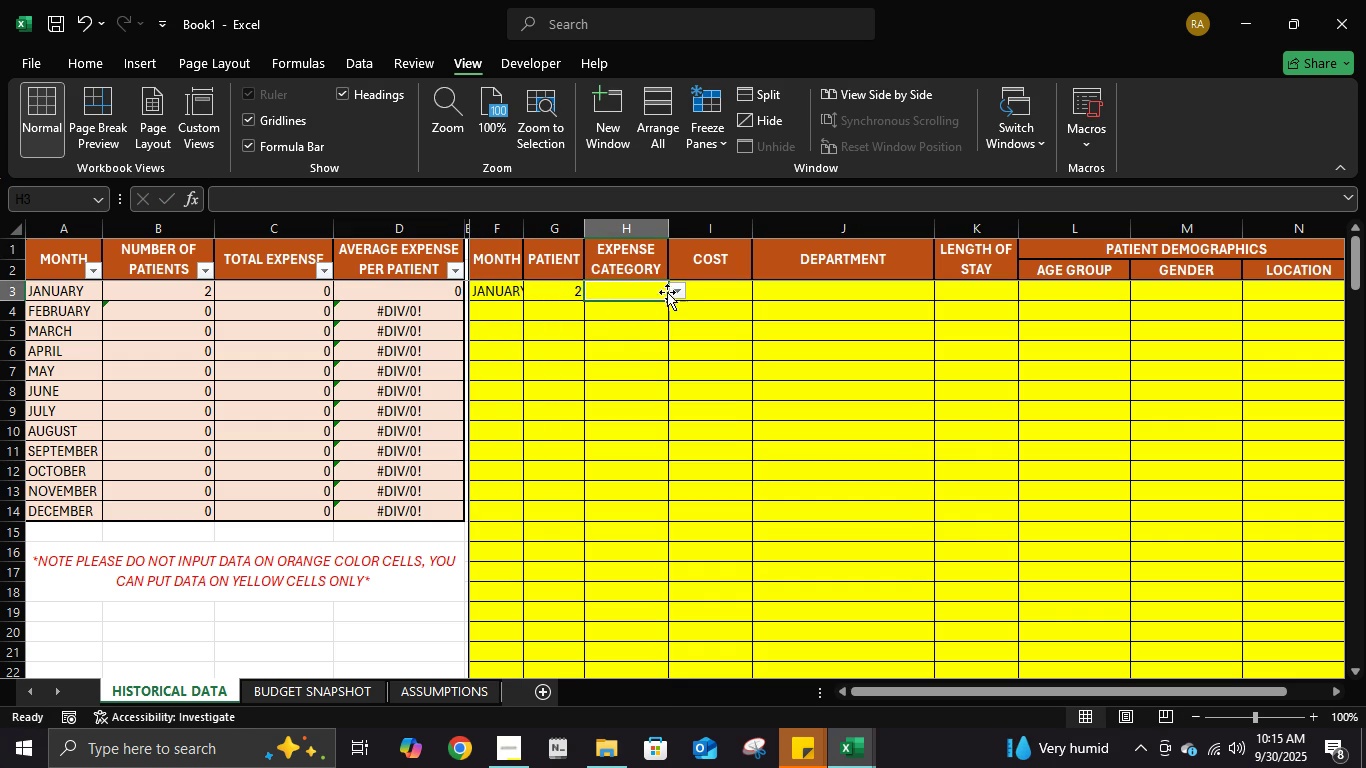 
left_click([677, 284])
 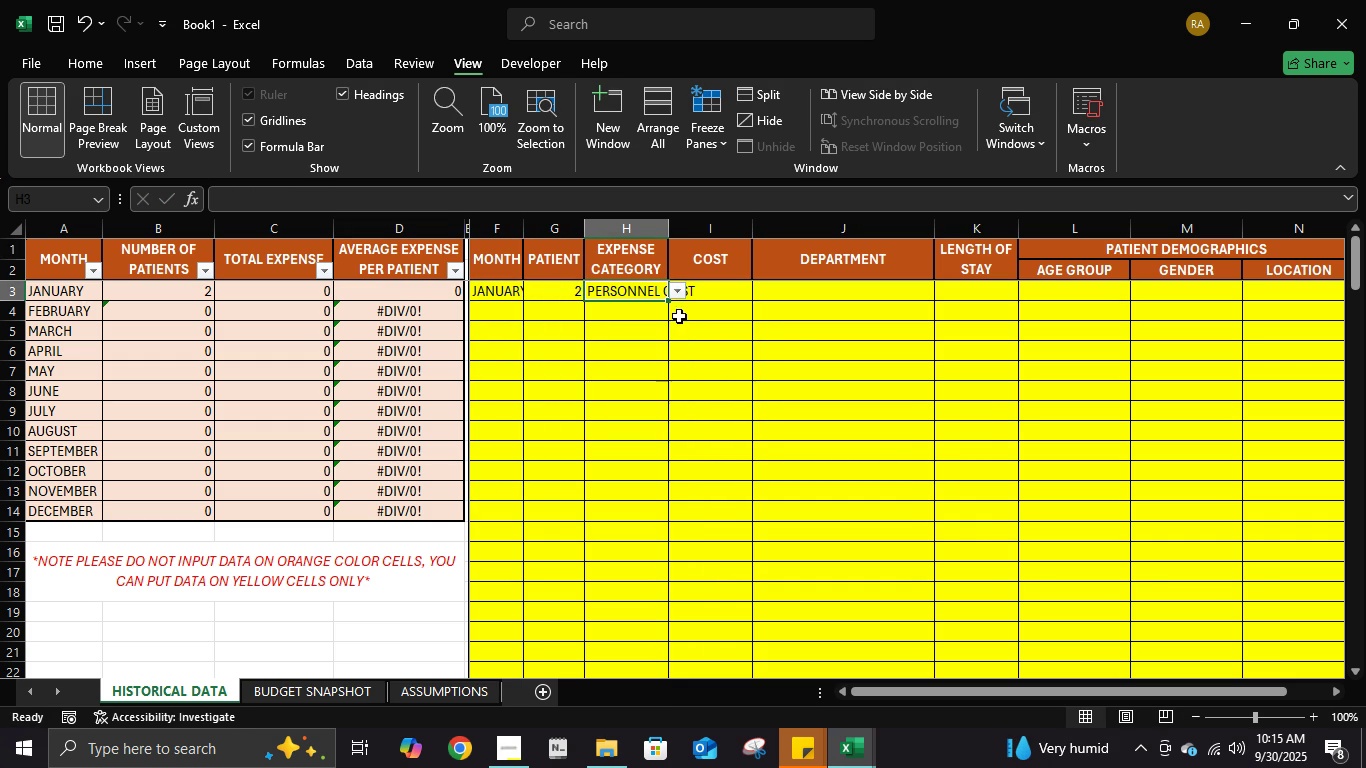 
left_click([679, 316])
 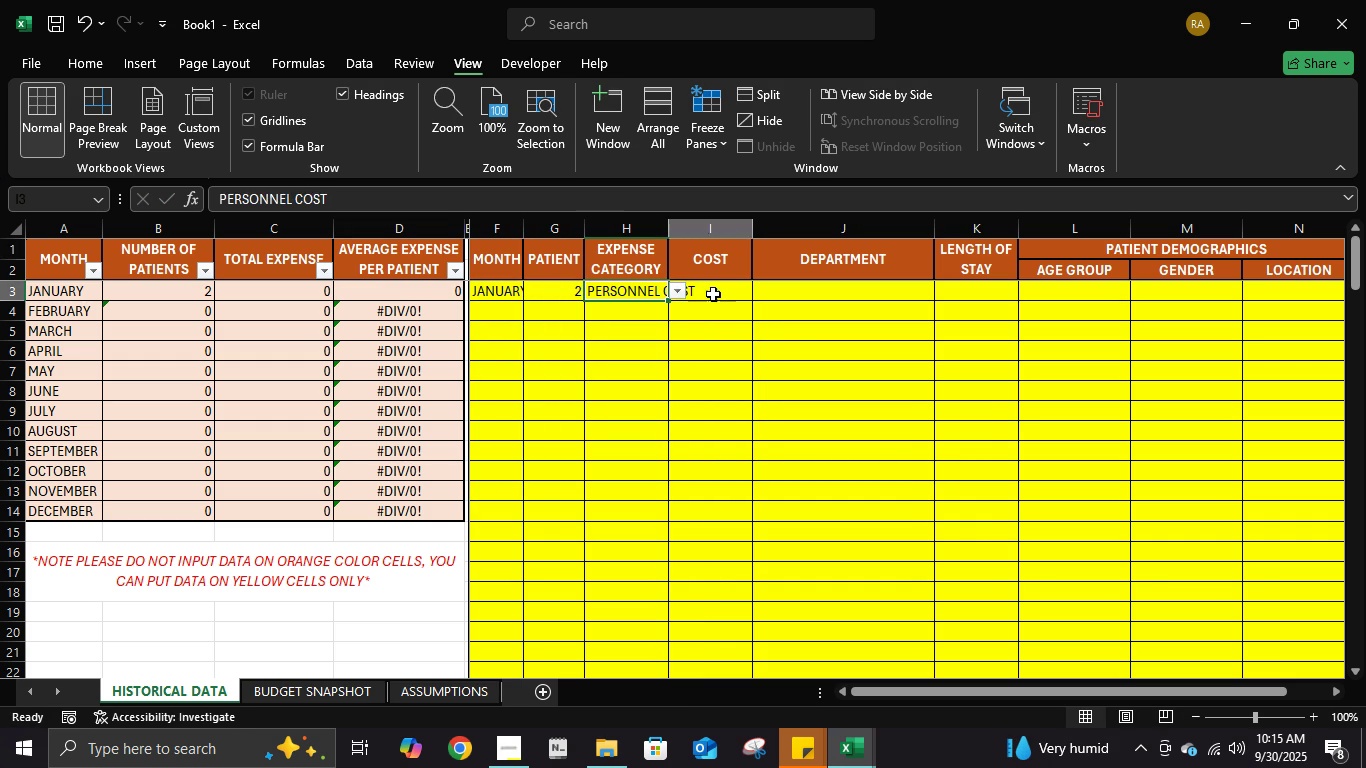 
left_click([713, 294])
 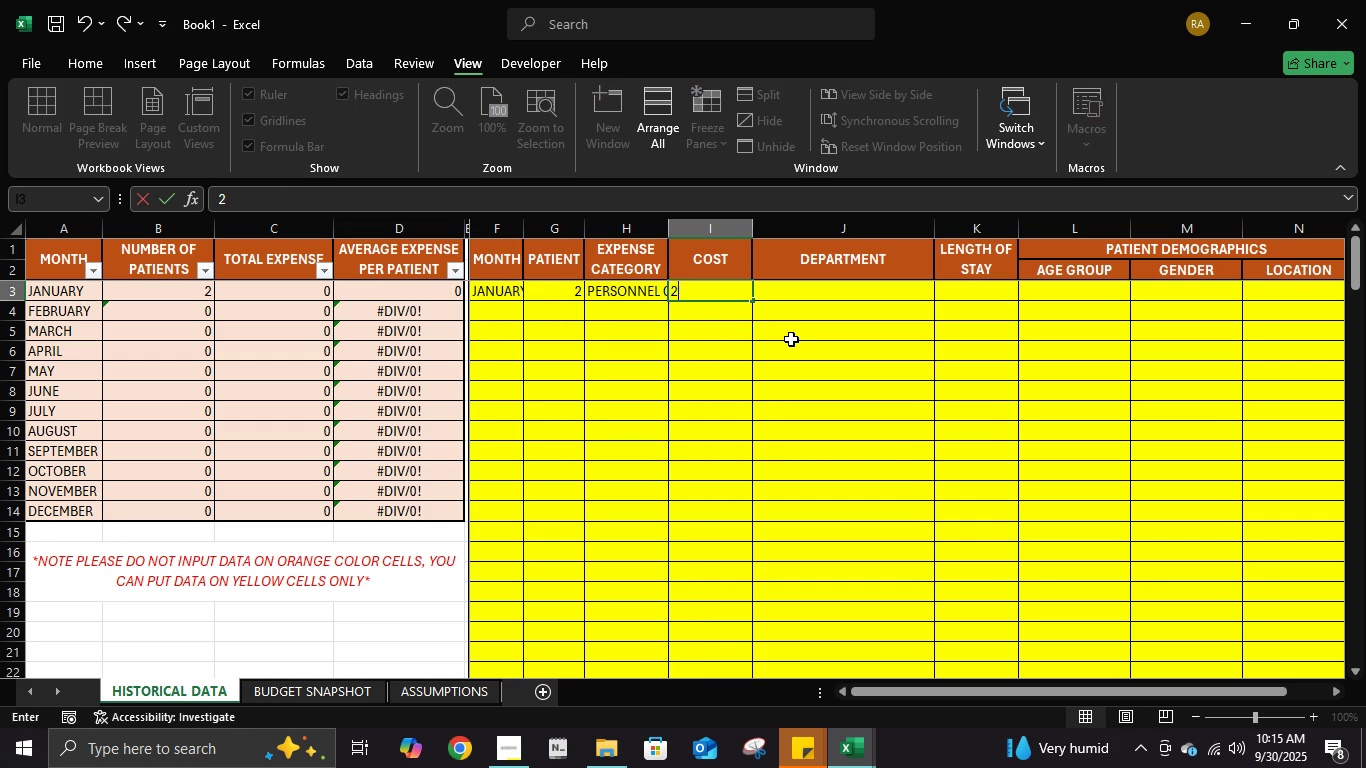 
key(Numpad2)
 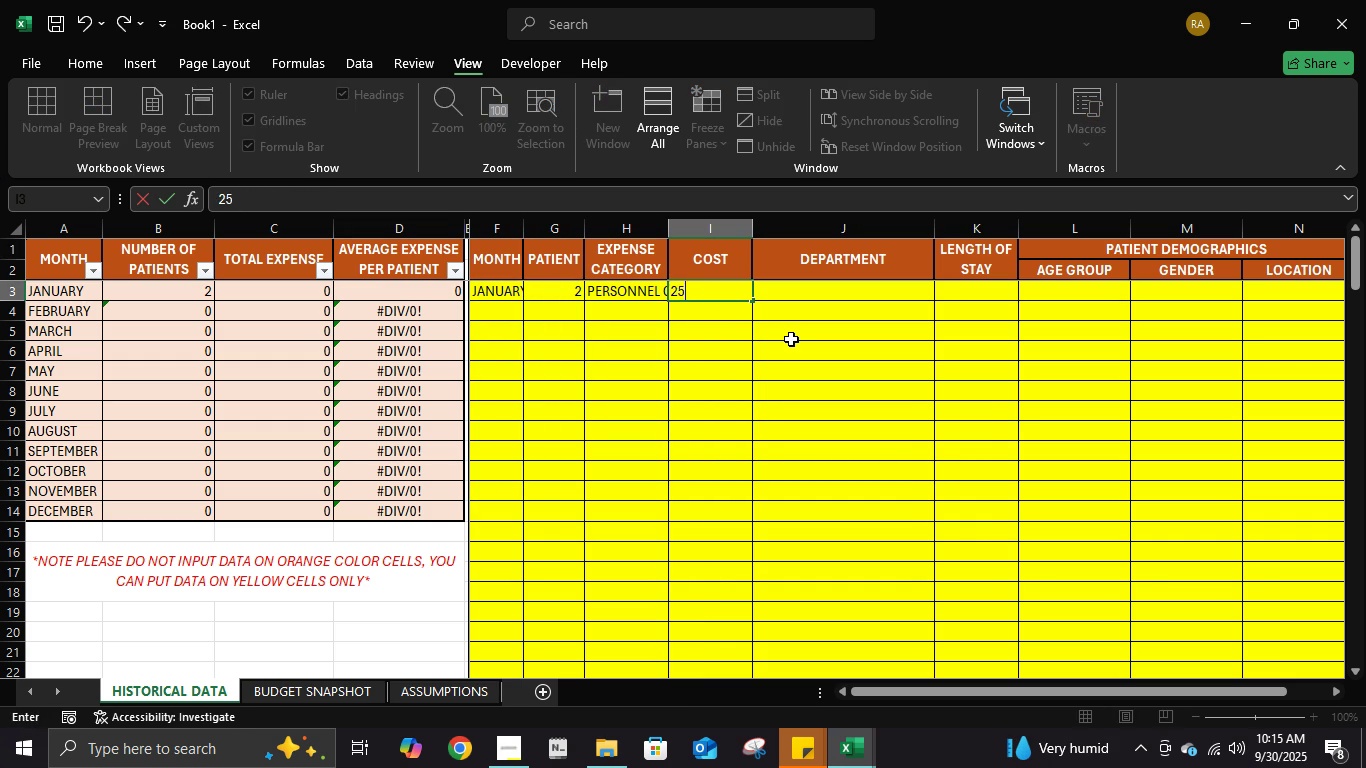 
key(Numpad5)
 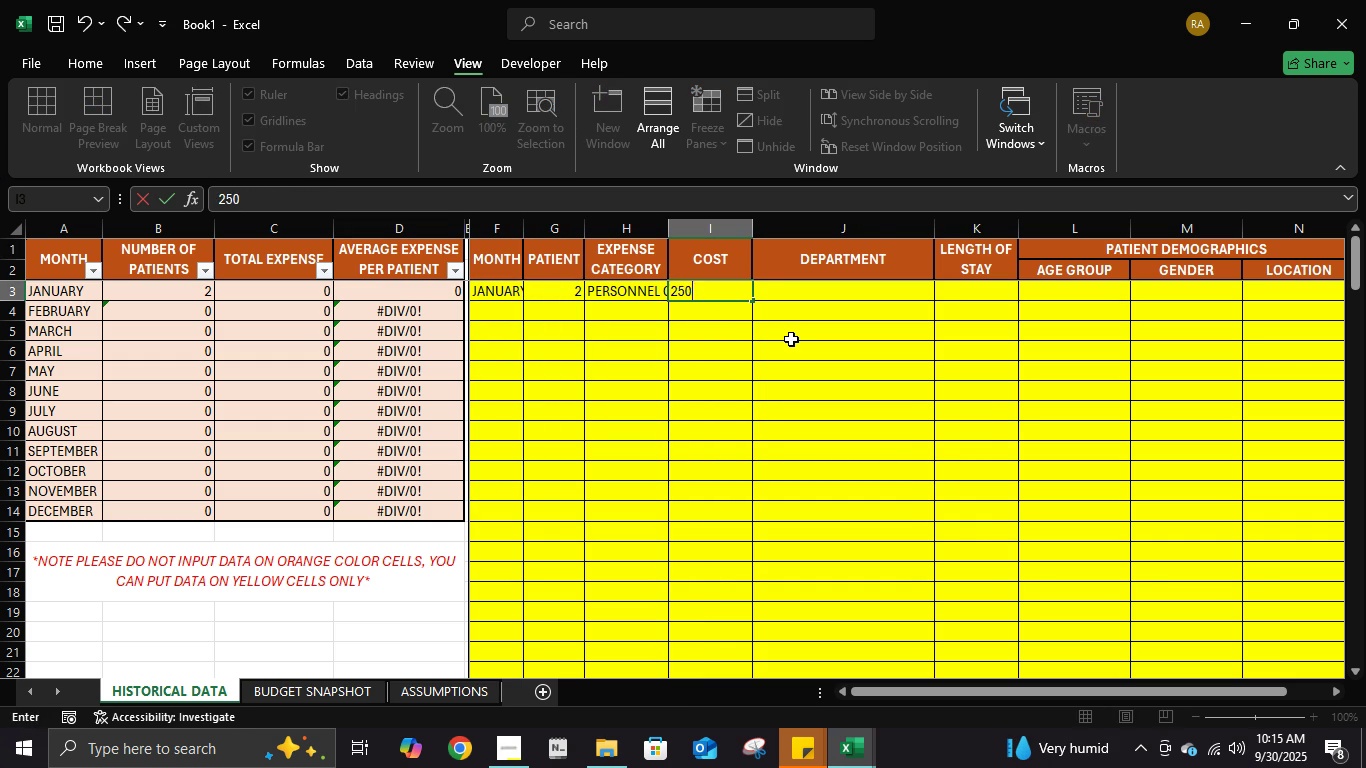 
key(Numpad0)
 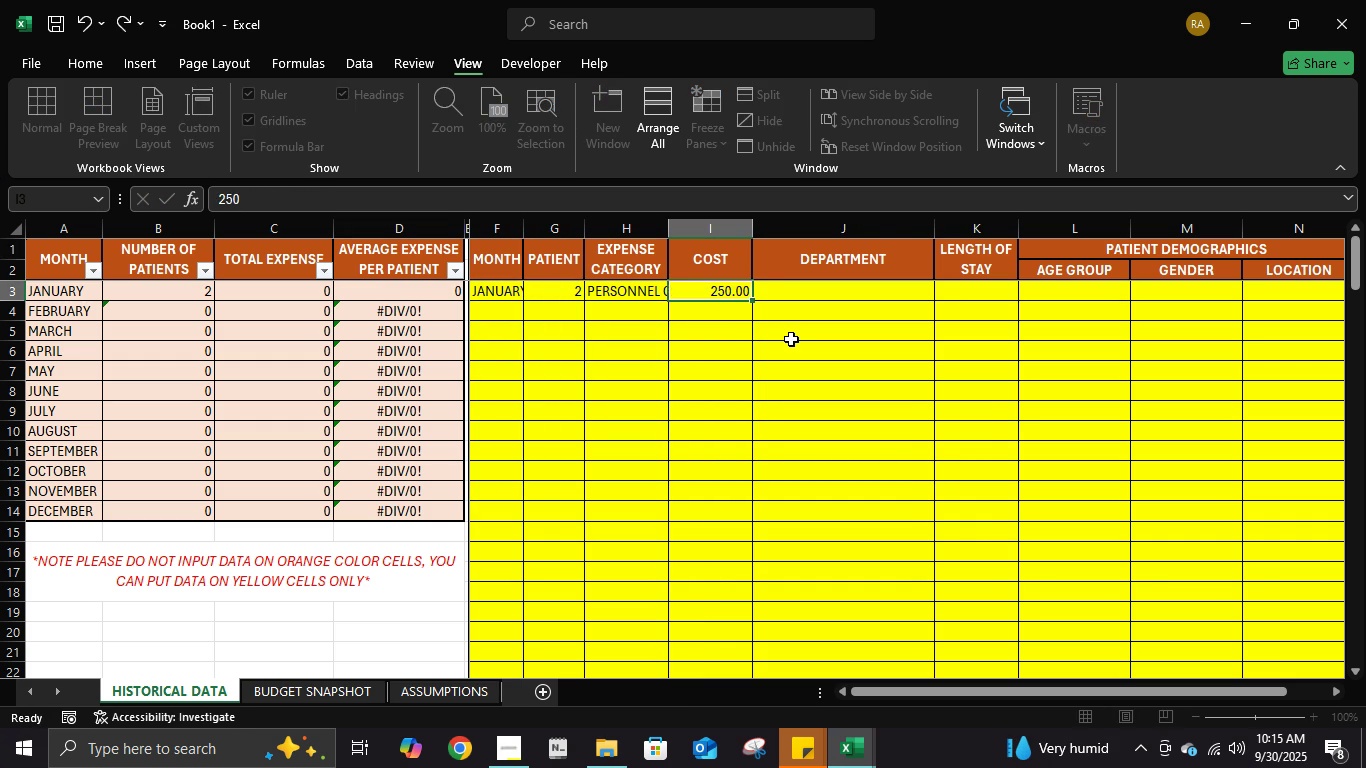 
key(NumpadEnter)
 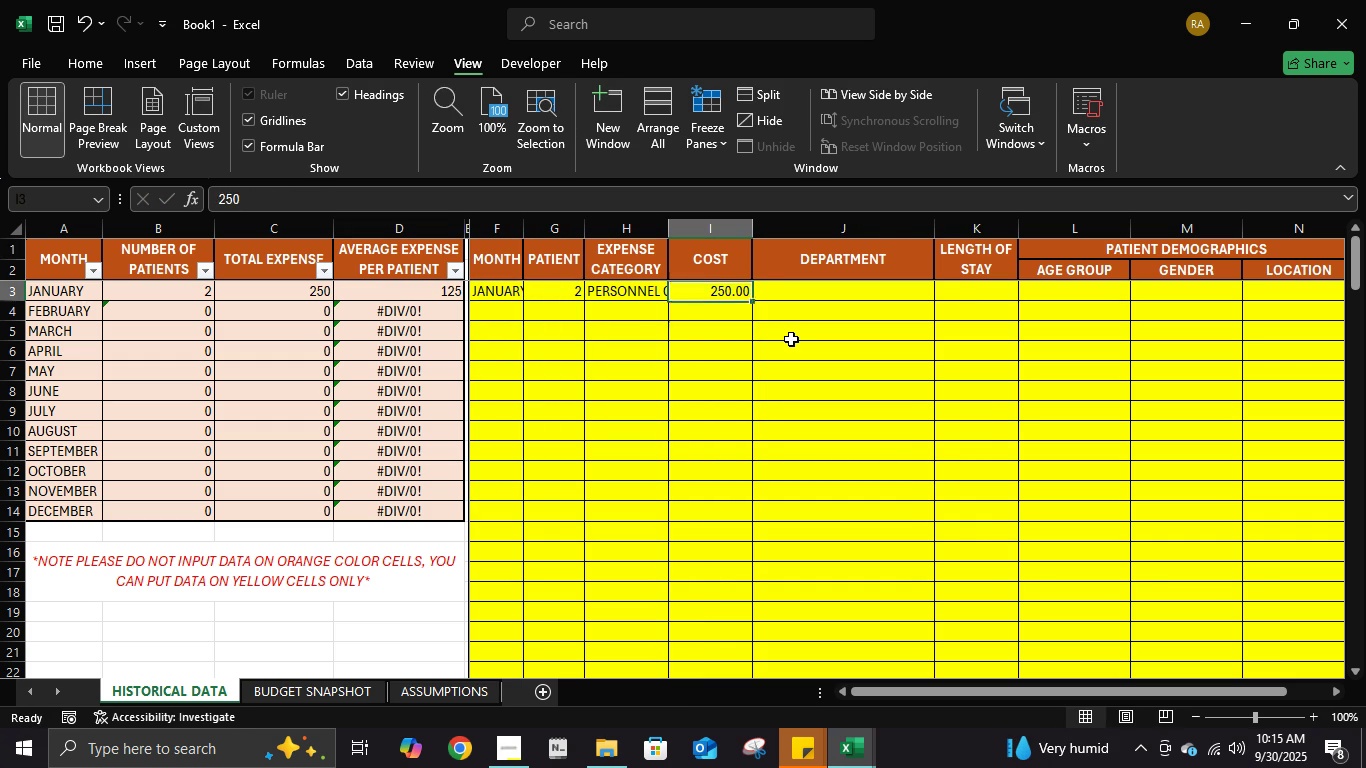 
key(ArrowUp)
 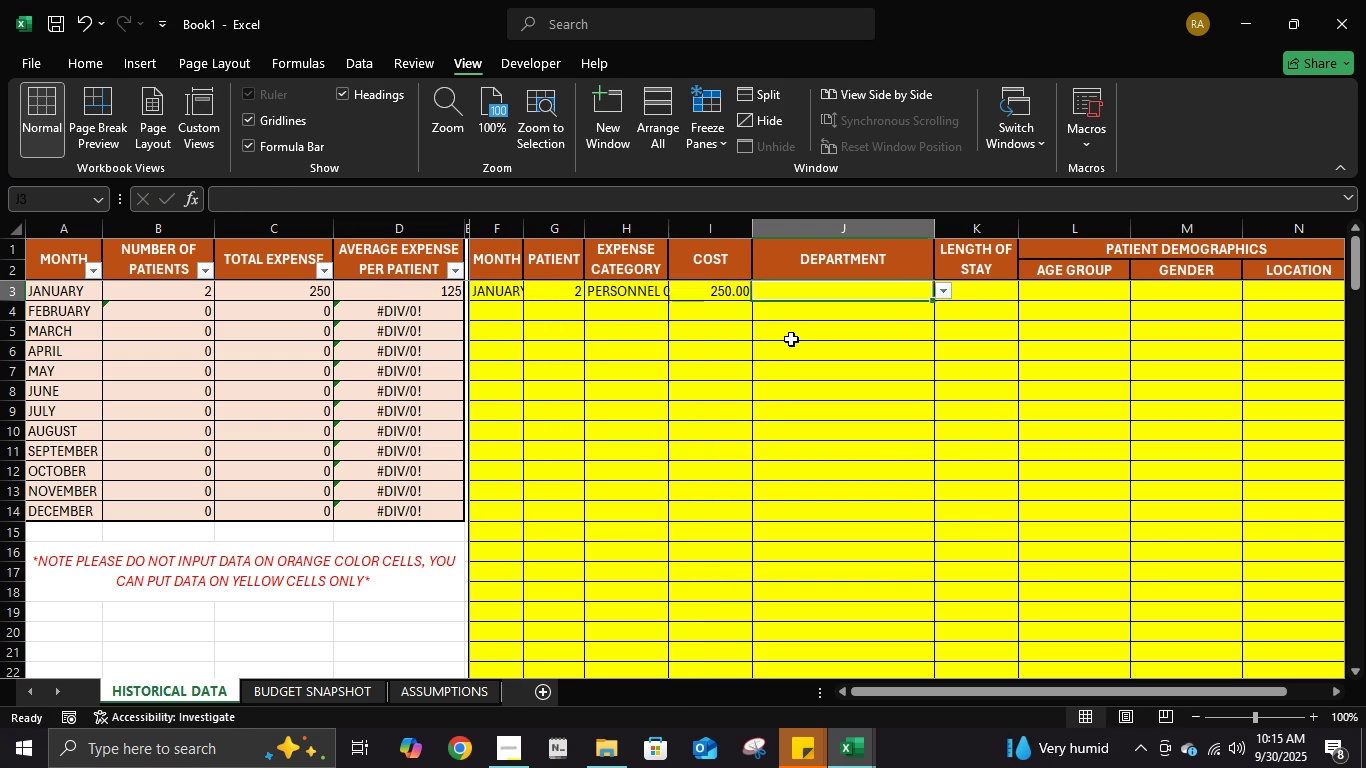 
key(ArrowRight)
 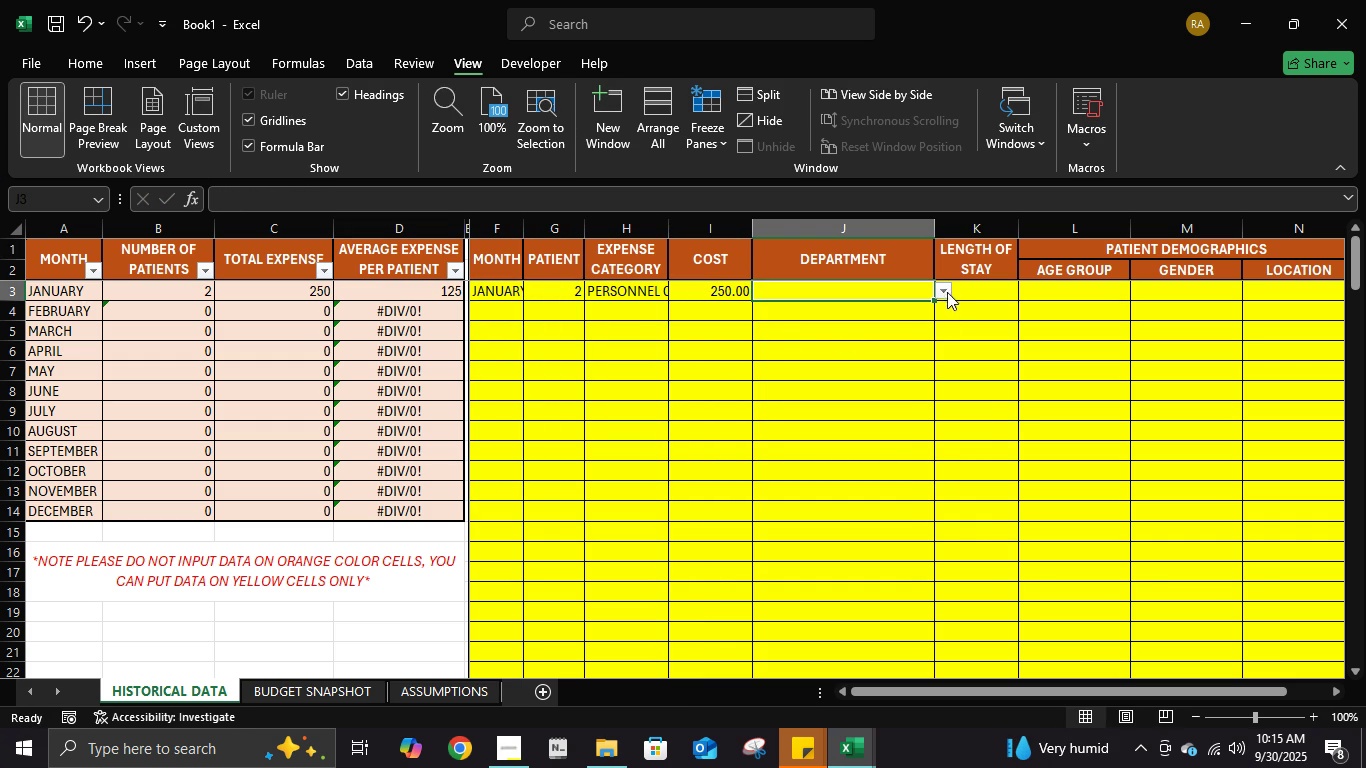 
left_click([941, 287])
 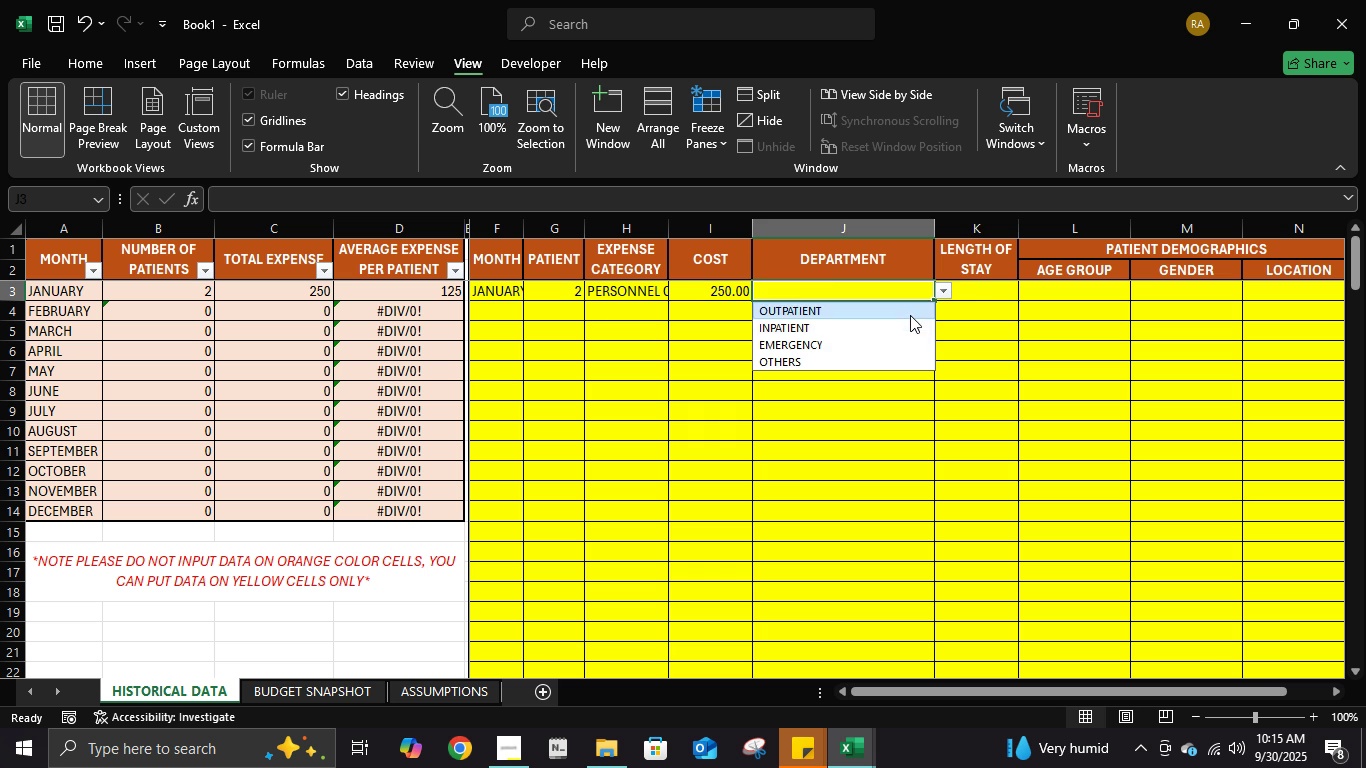 
left_click([909, 313])
 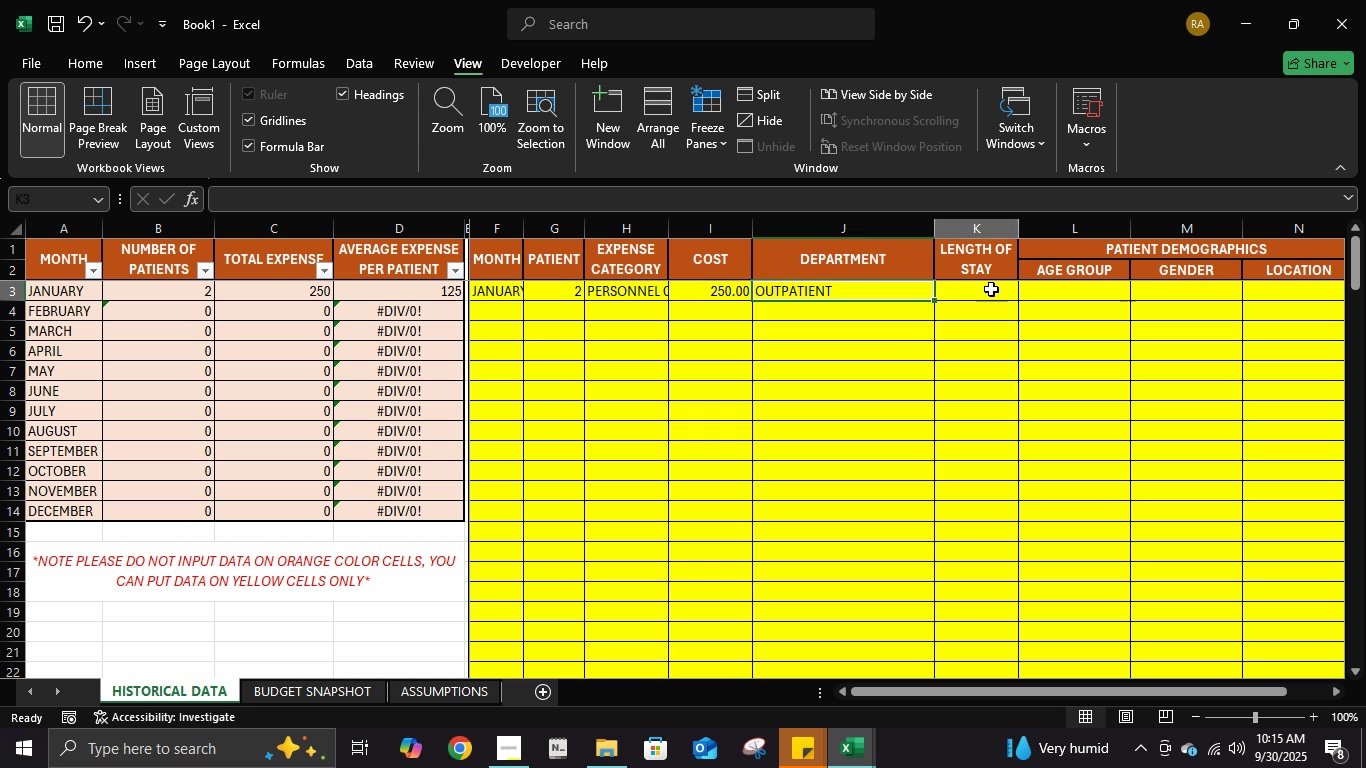 
left_click([991, 289])
 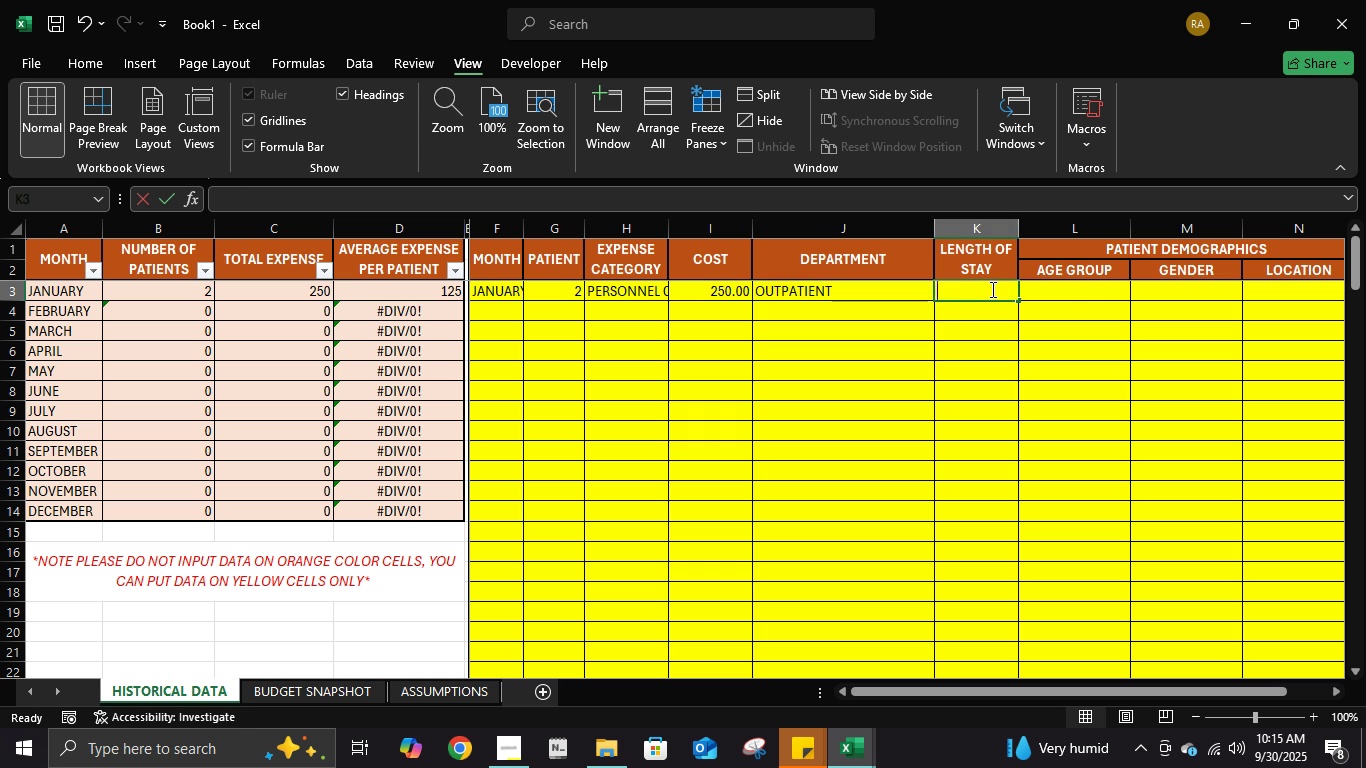 
key(Numpad1)
 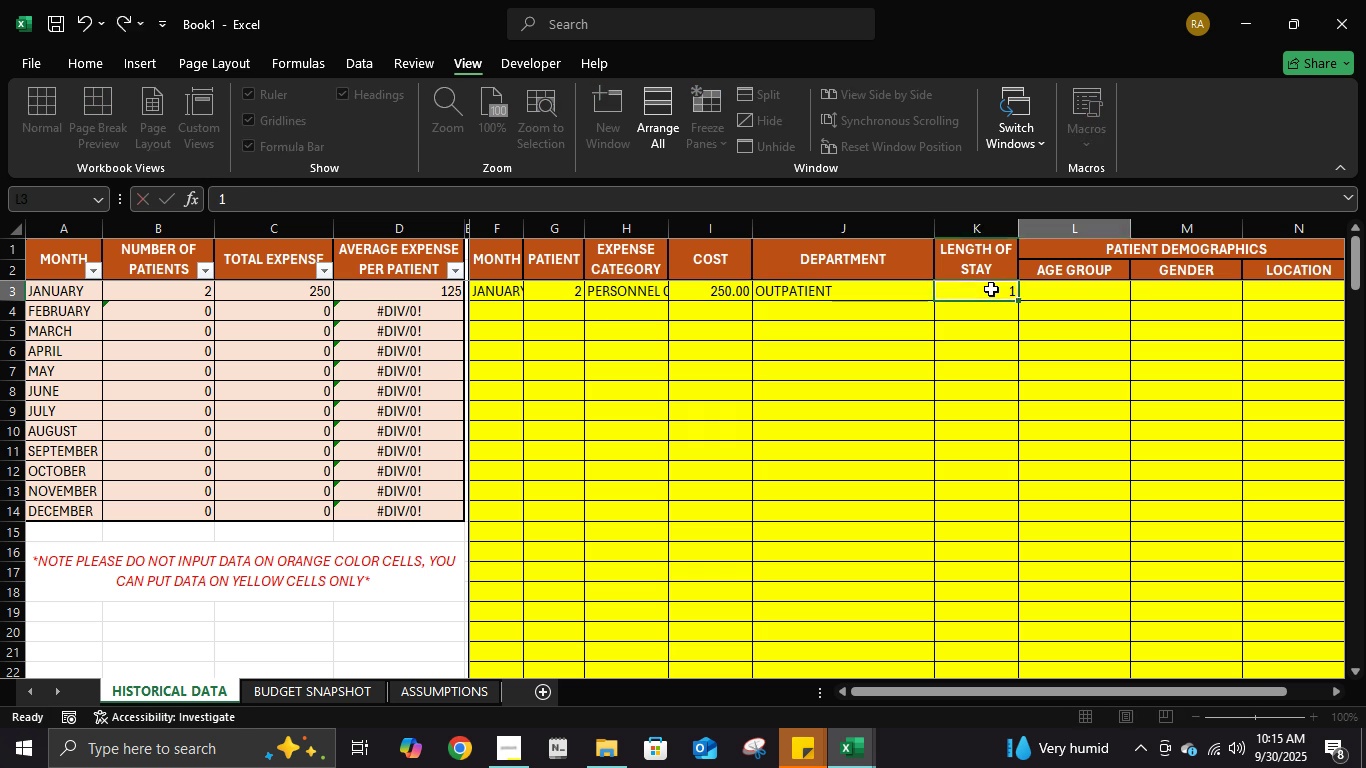 
key(ArrowRight)
 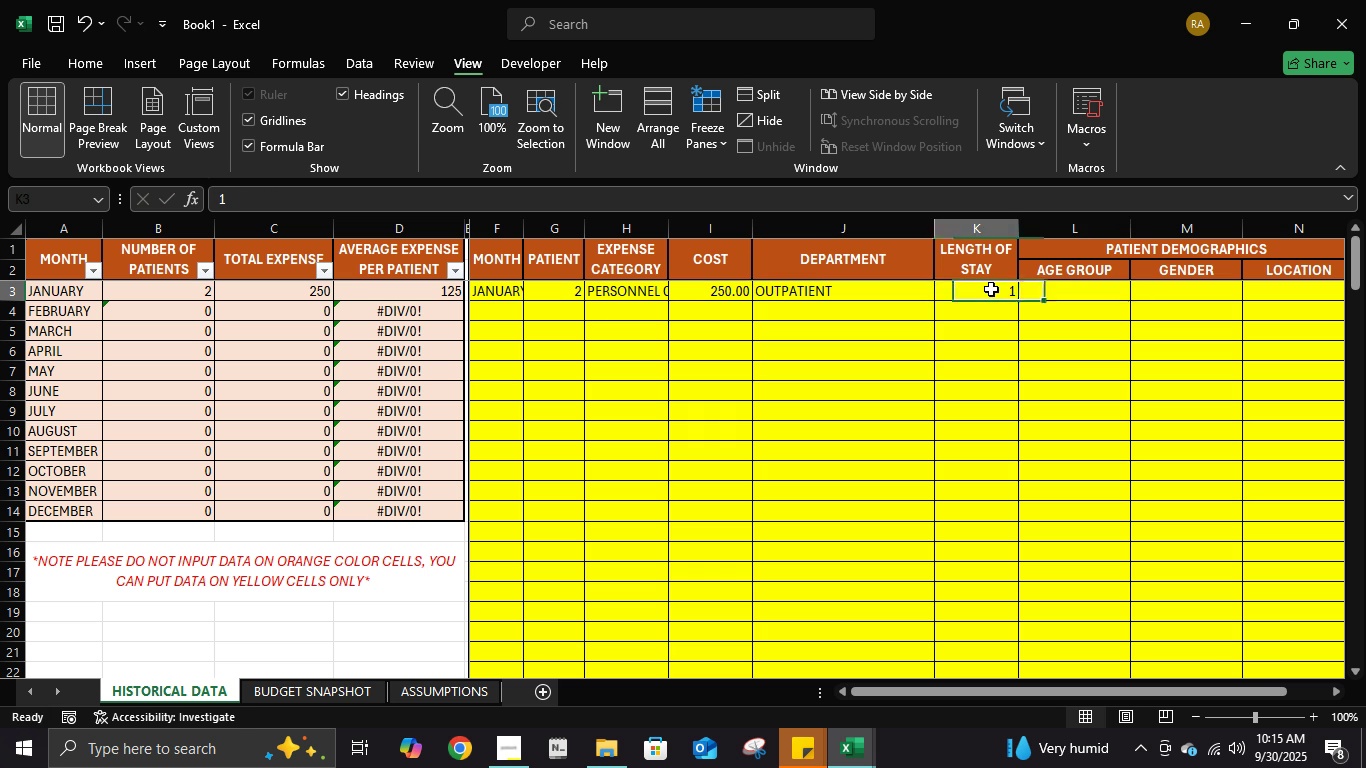 
key(ArrowLeft)
 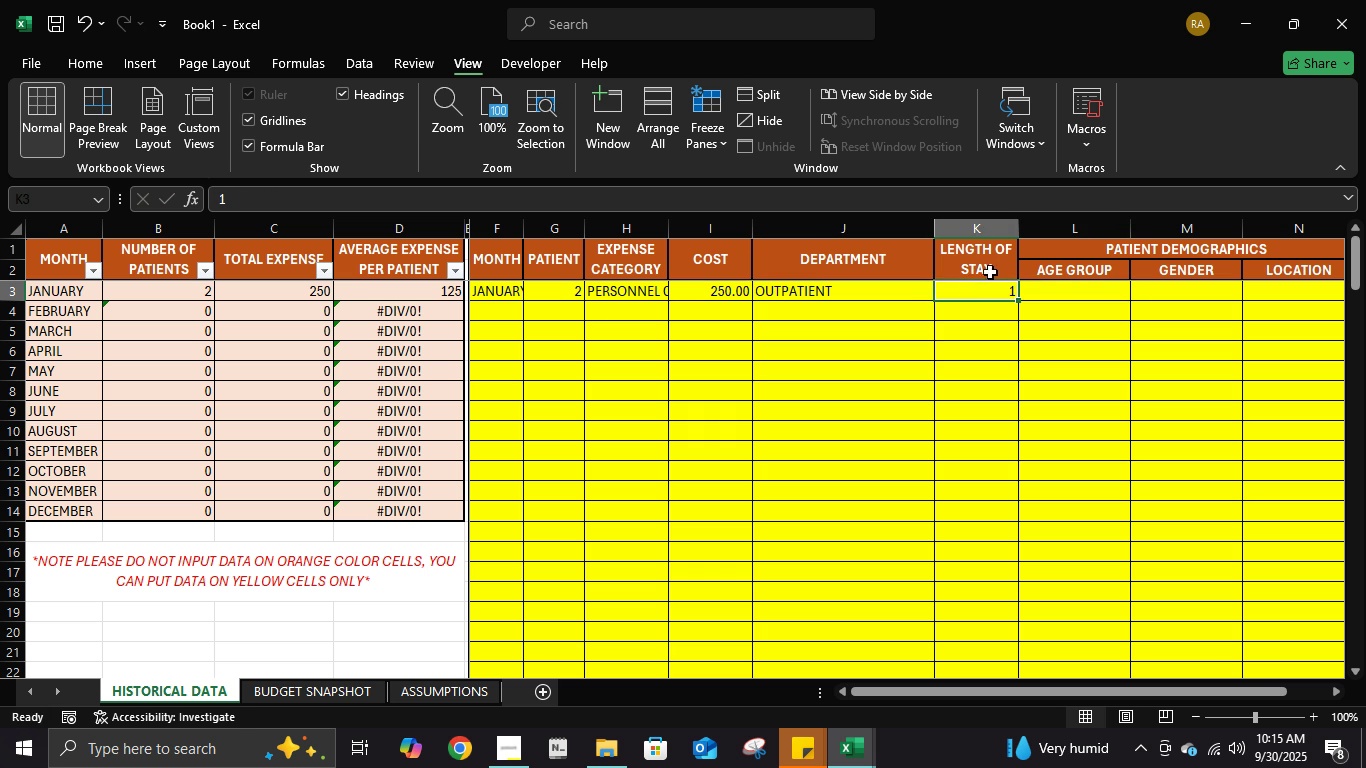 
double_click([994, 272])
 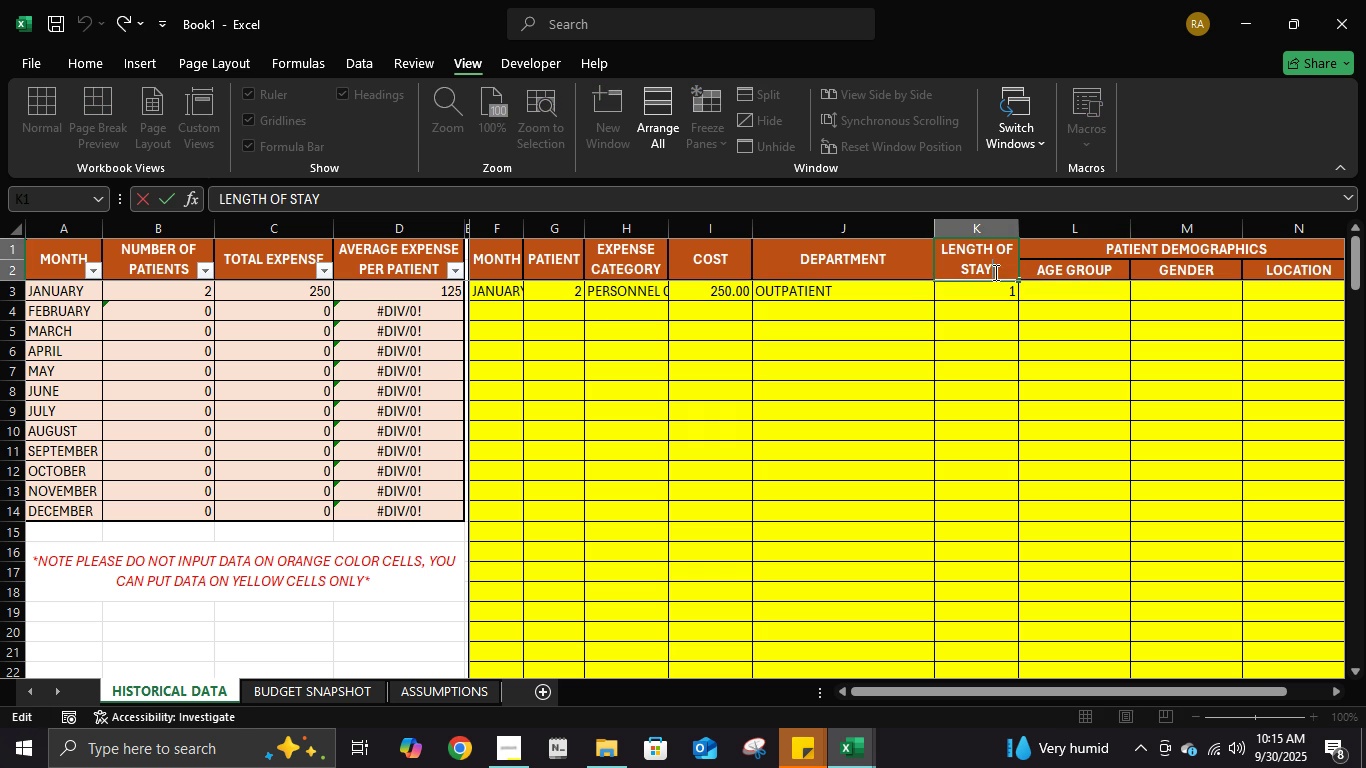 
type( (days))